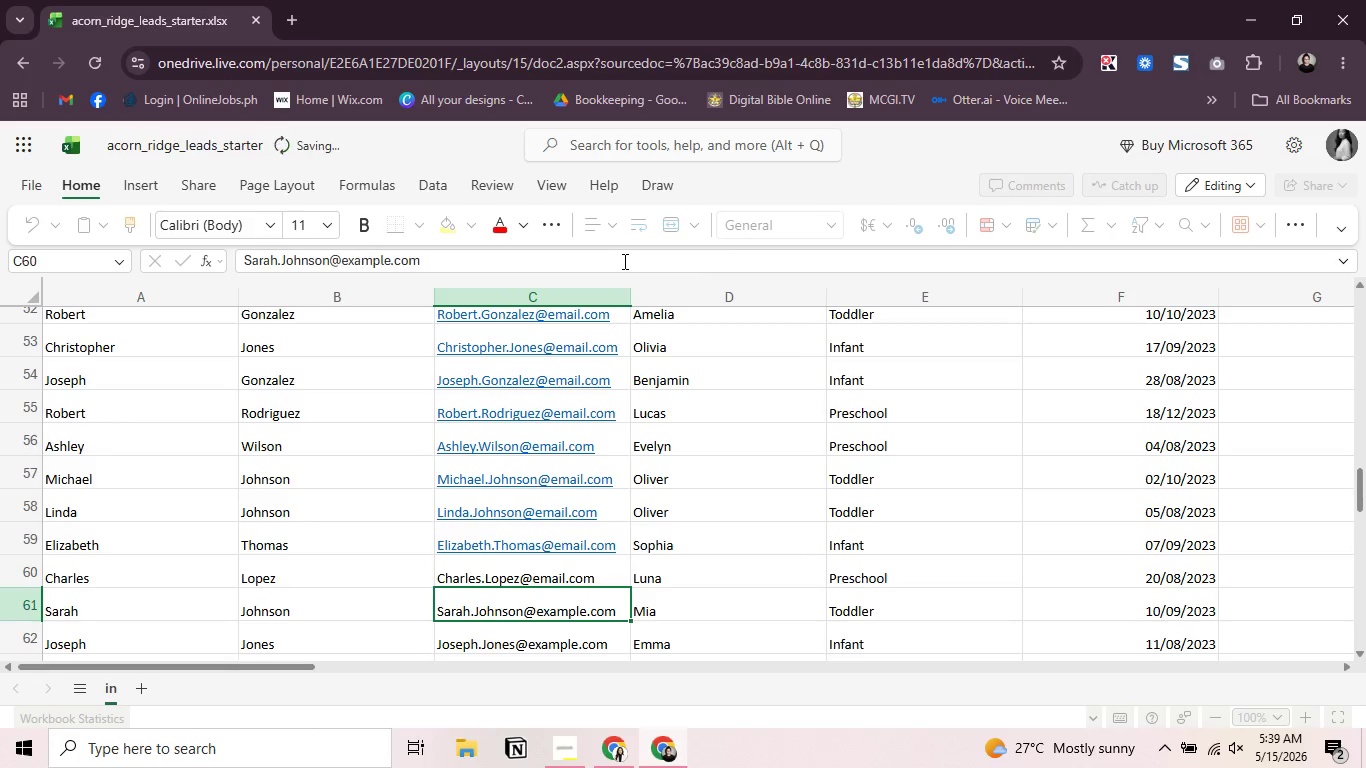 
key(Enter)
 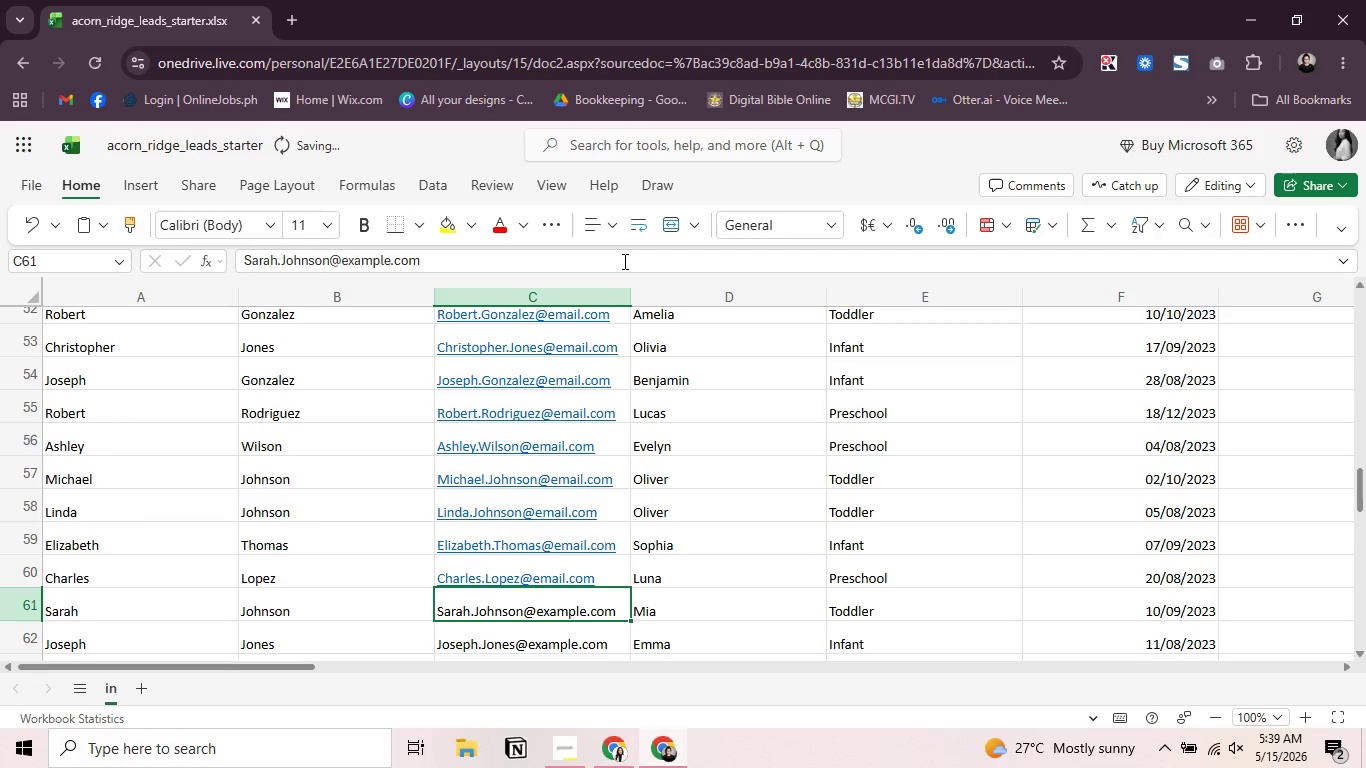 
left_click([623, 261])
 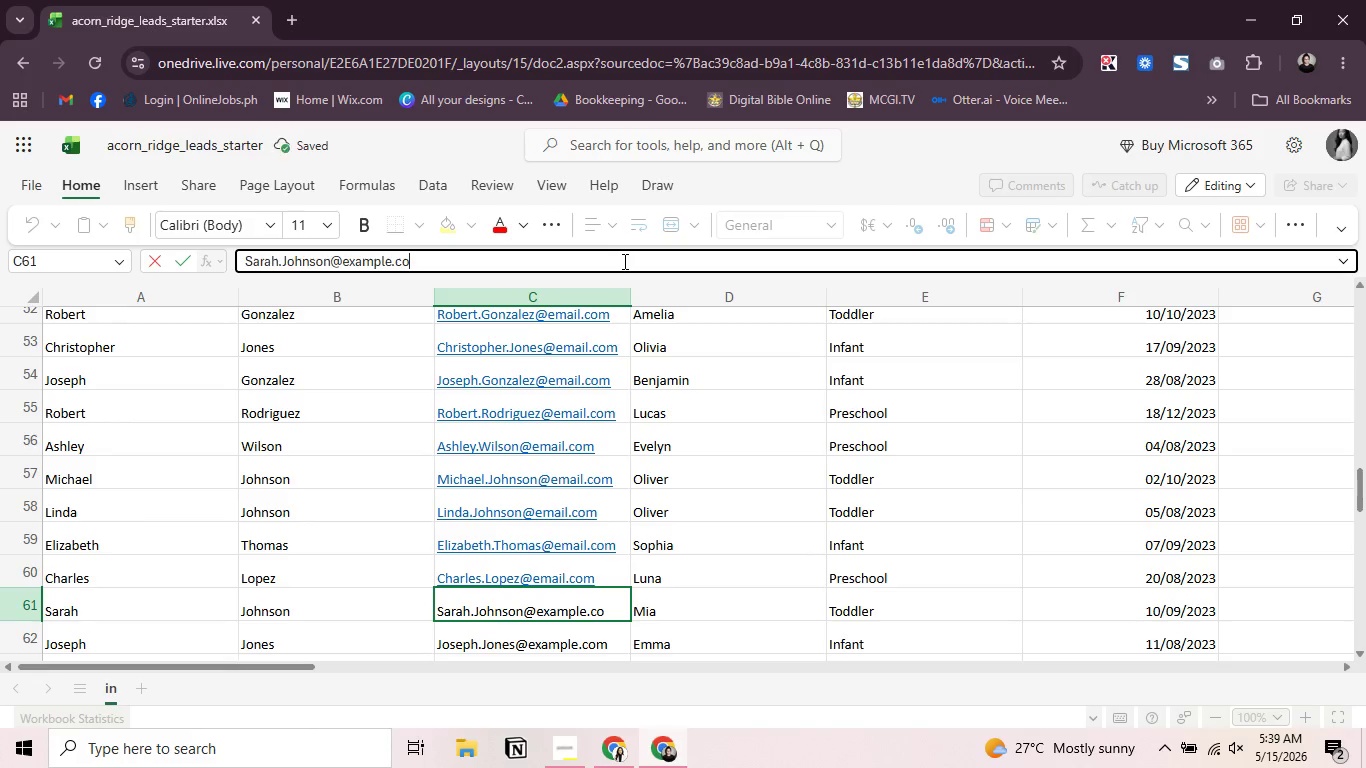 
scroll: coordinate [623, 261], scroll_direction: up, amount: 1.0
 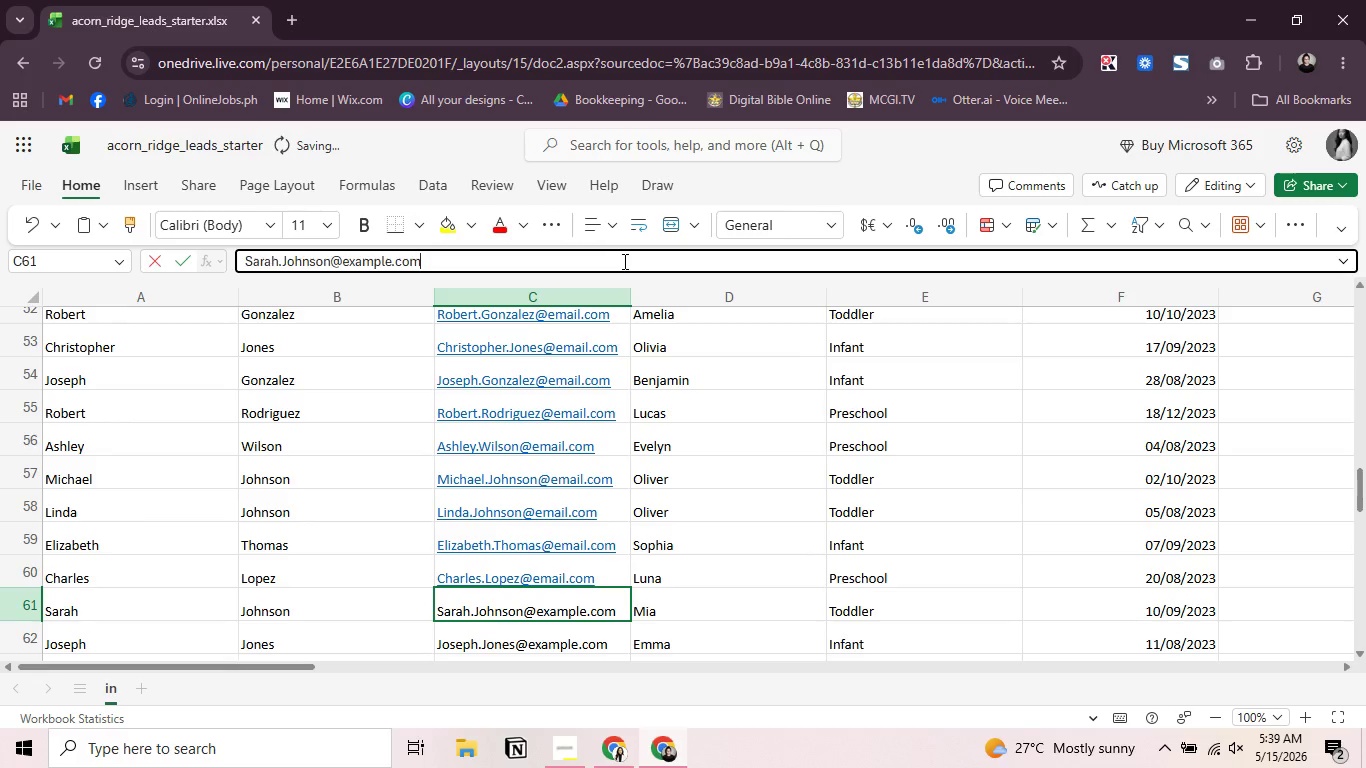 
key(Backspace)
key(Backspace)
key(Backspace)
key(Backspace)
key(Backspace)
key(Backspace)
key(Backspace)
key(Backspace)
key(Backspace)
key(Backspace)
type(mail.com)
 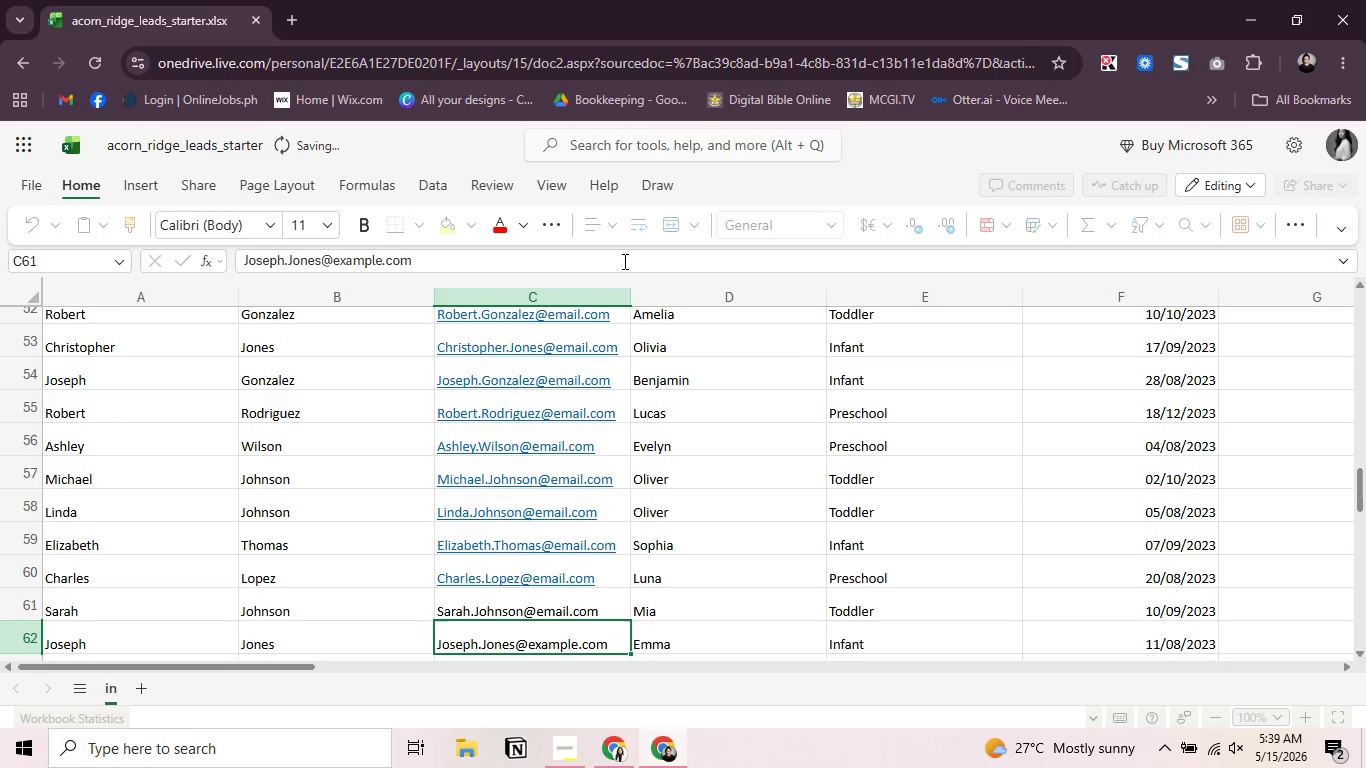 
key(Enter)
 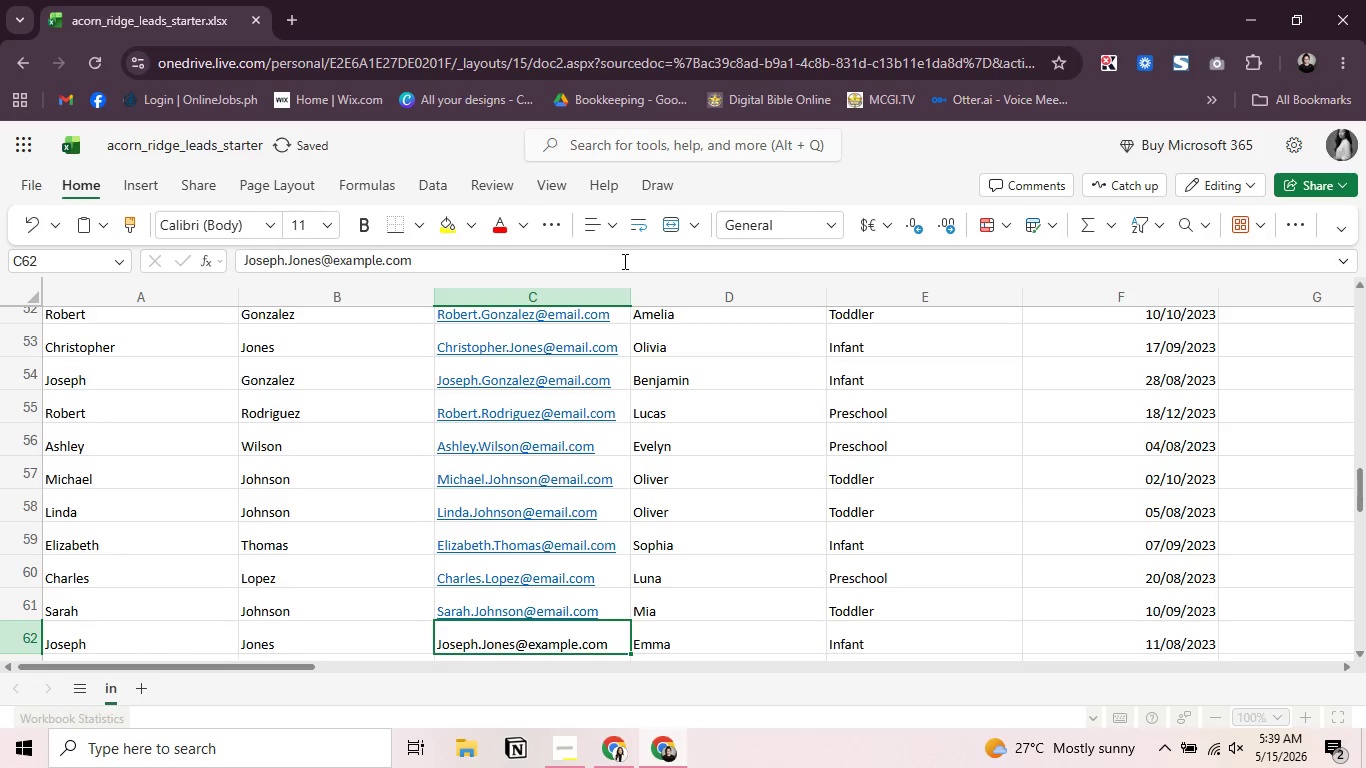 
left_click([623, 261])
 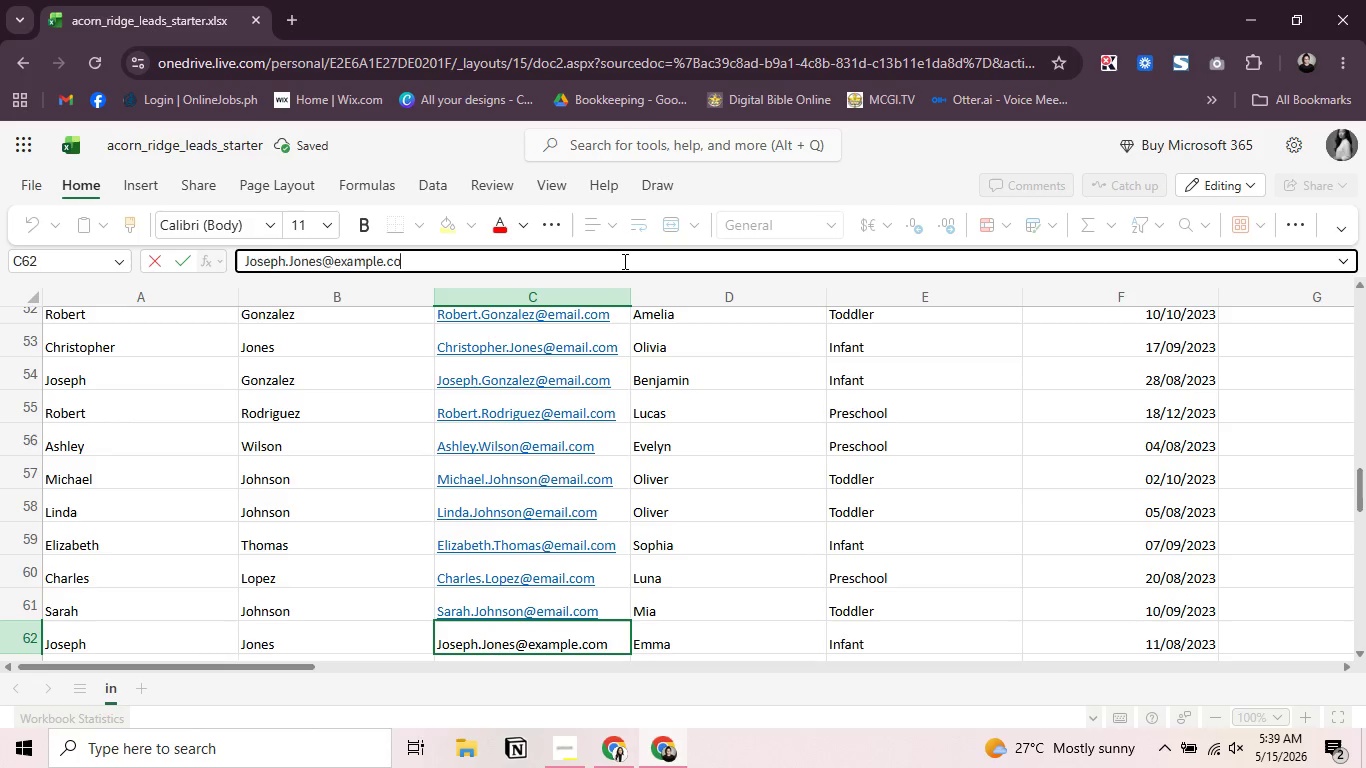 
scroll: coordinate [623, 261], scroll_direction: up, amount: 1.0
 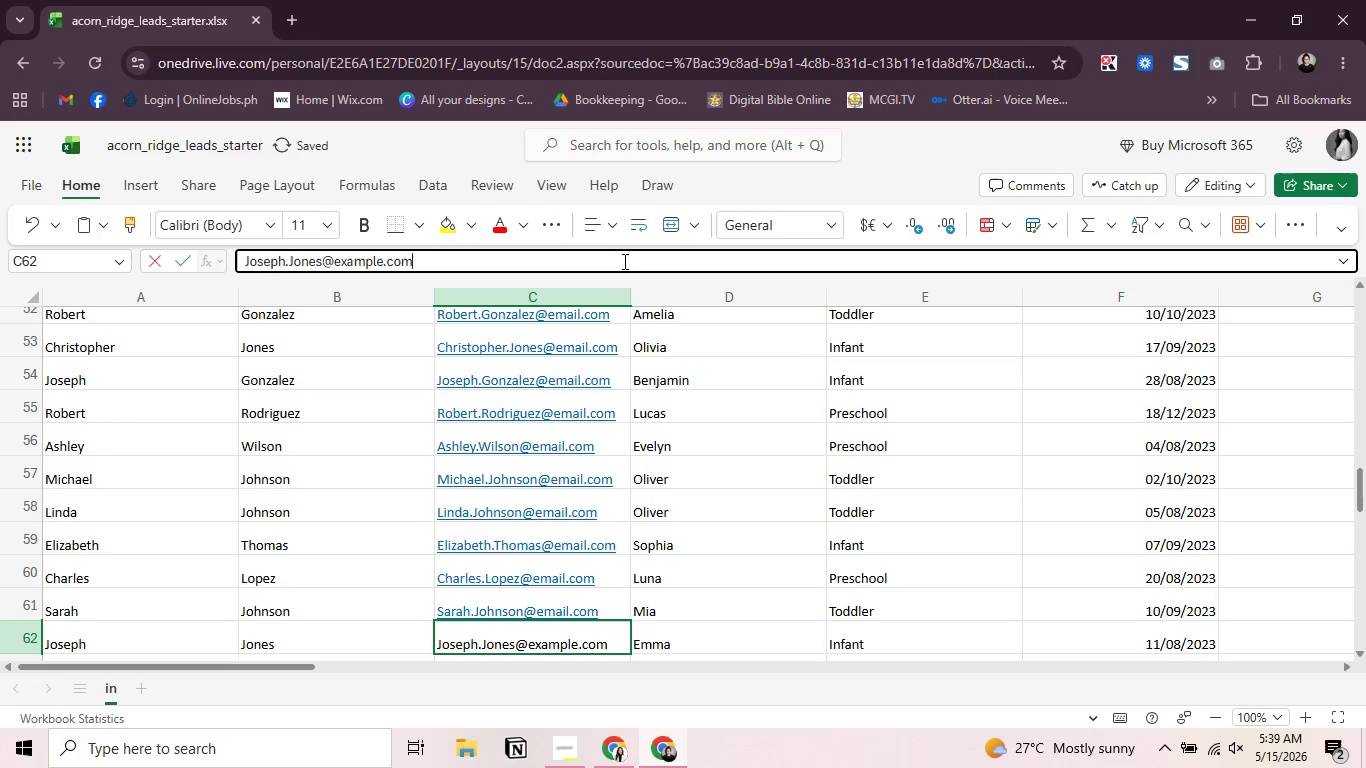 
key(Backspace)
key(Backspace)
key(Backspace)
key(Backspace)
key(Backspace)
key(Backspace)
key(Backspace)
key(Backspace)
key(Backspace)
key(Backspace)
type(mail.com)
 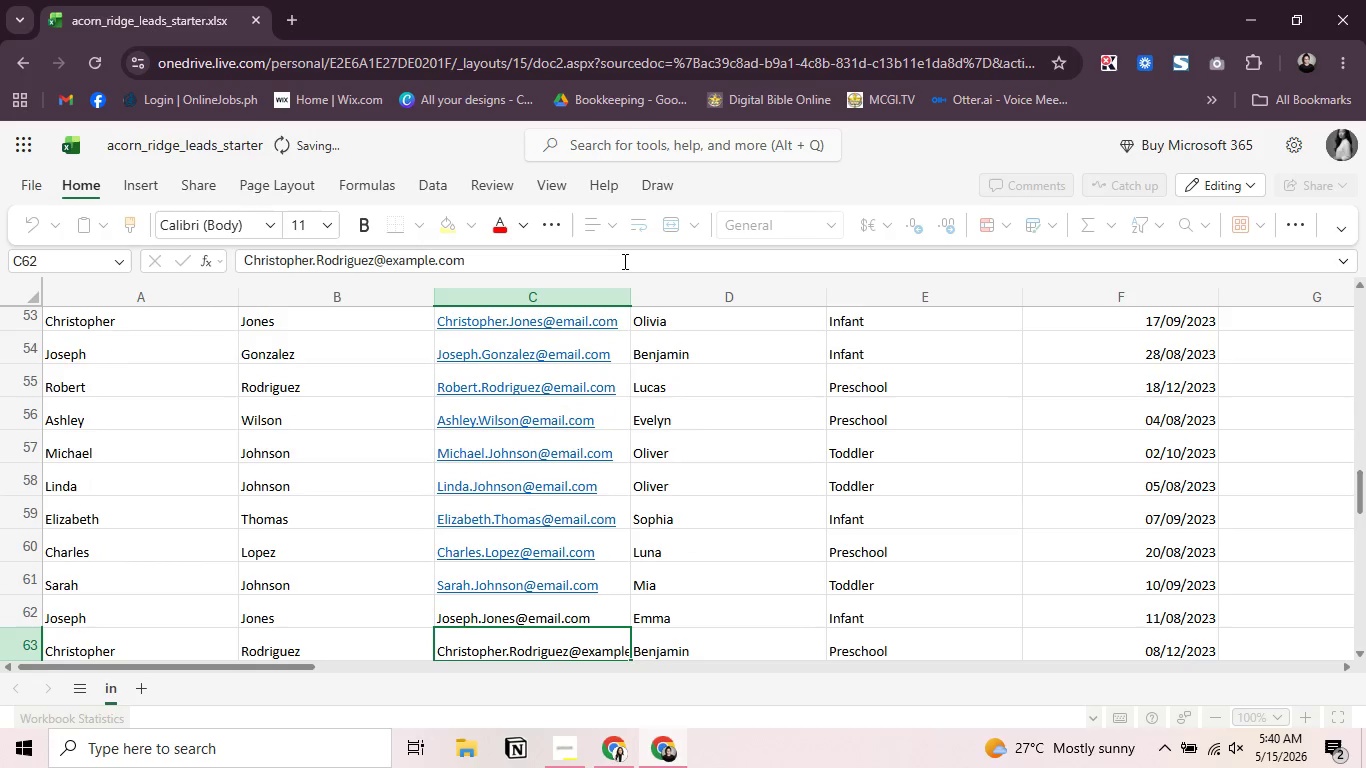 
key(Enter)
 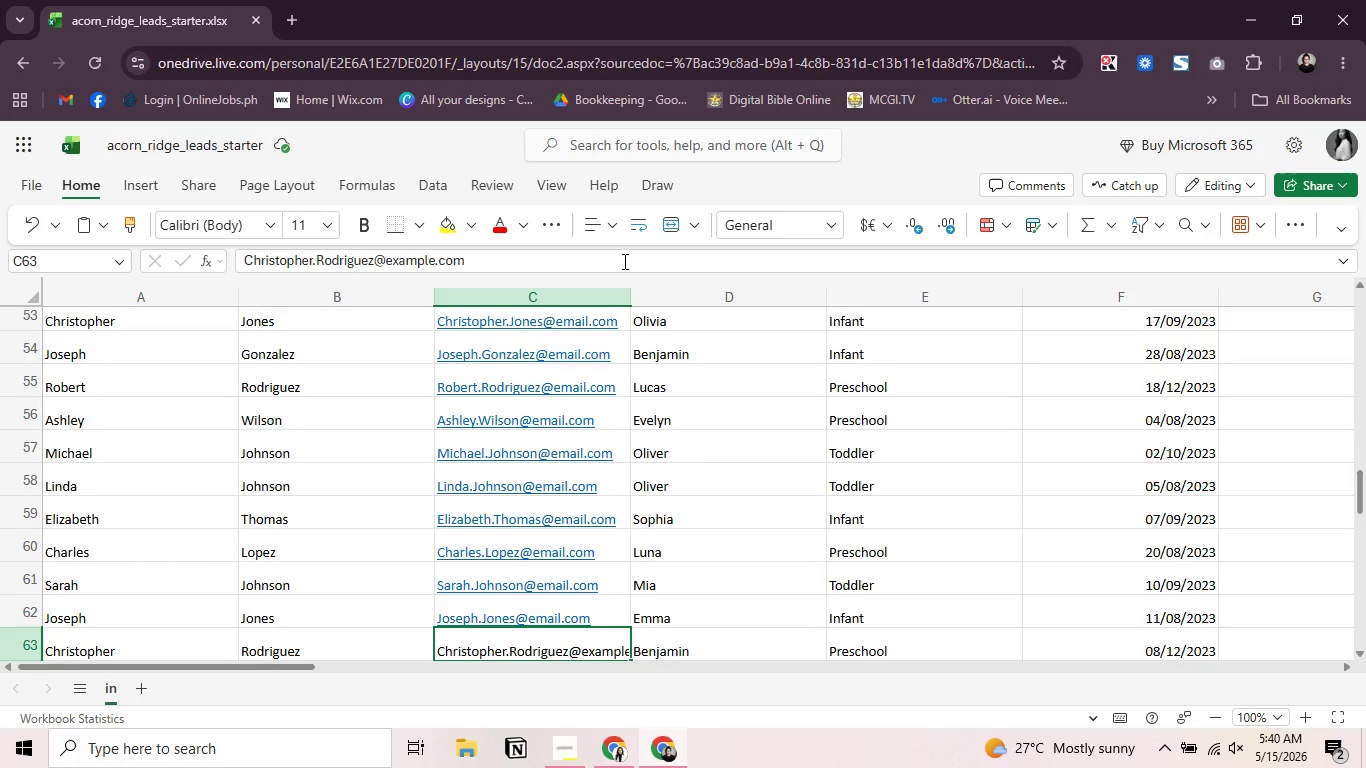 
wait(5.94)
 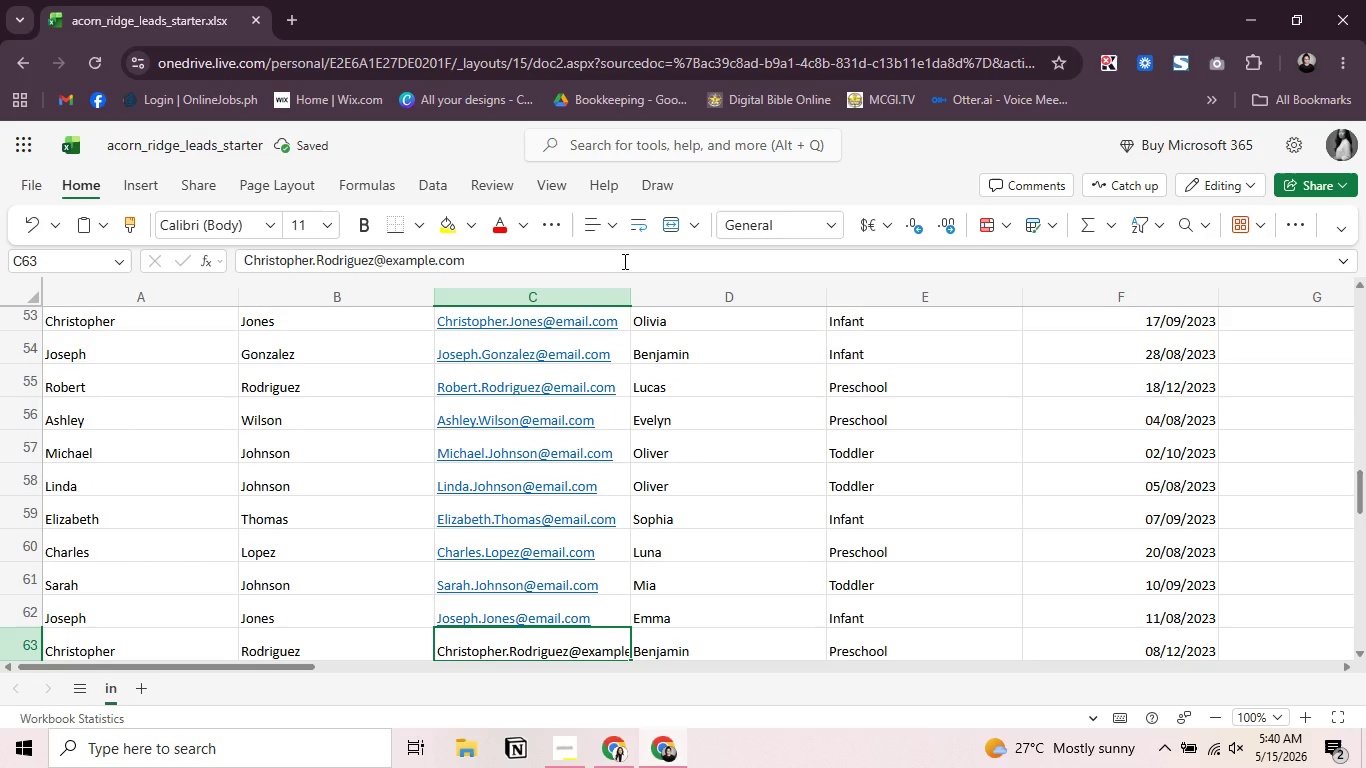 
scroll: coordinate [627, 454], scroll_direction: down, amount: 3.0
 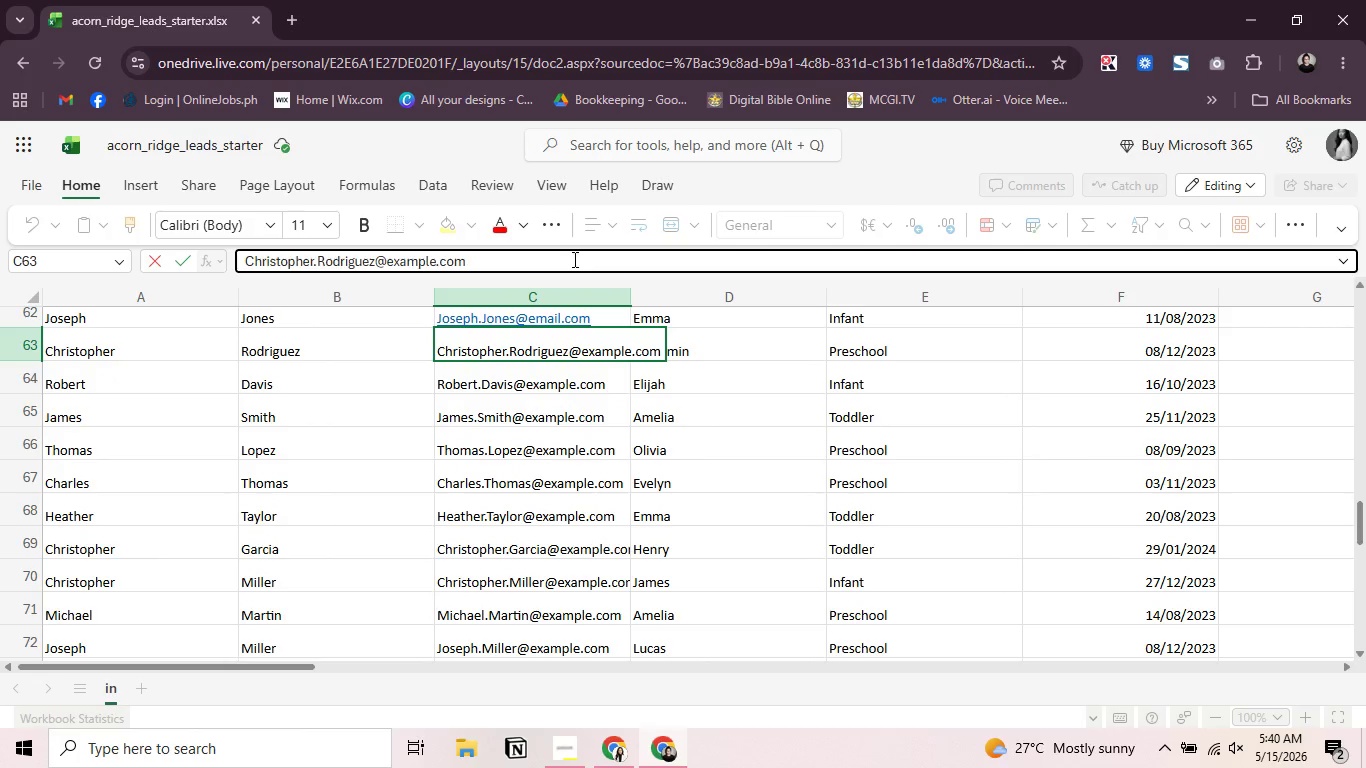 
key(Backspace)
key(Backspace)
key(Backspace)
key(Backspace)
key(Backspace)
key(Backspace)
key(Backspace)
key(Backspace)
key(Backspace)
key(Backspace)
type(mail.com)
 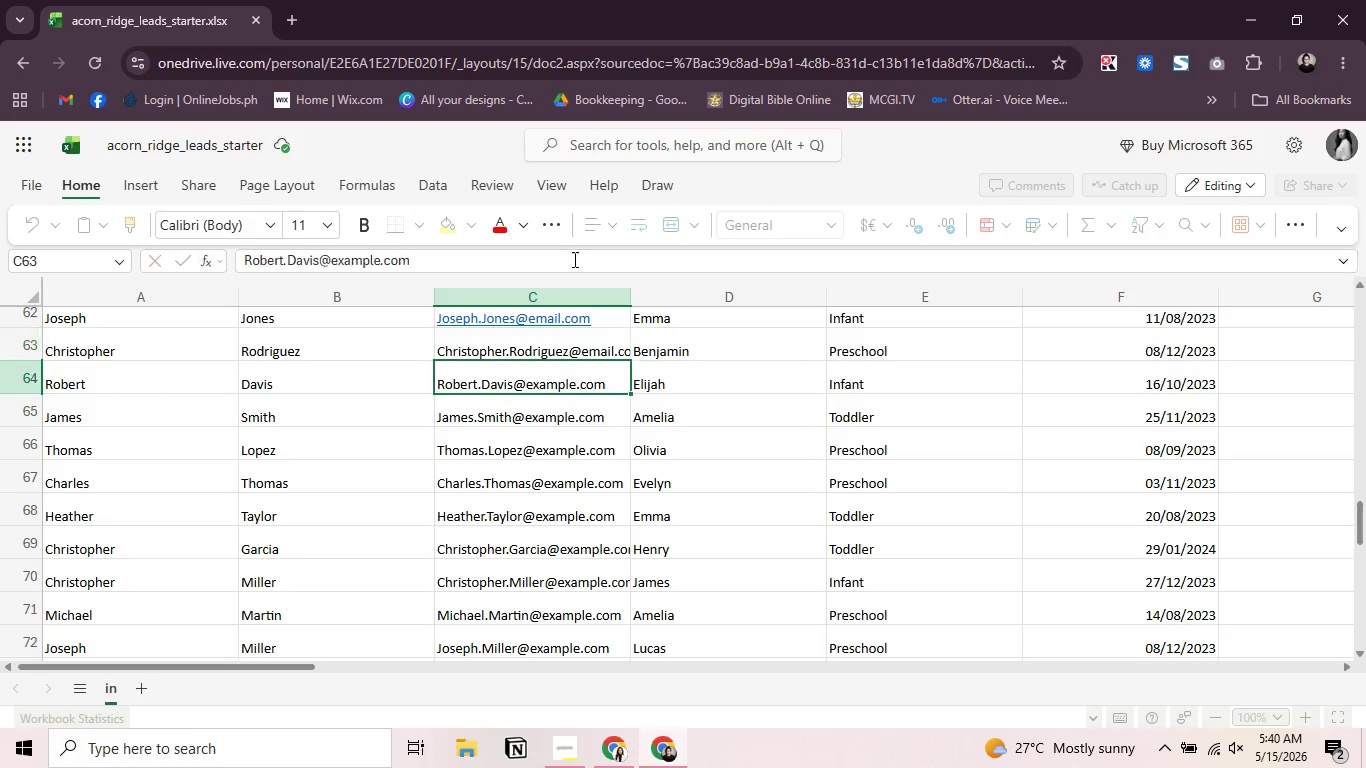 
key(Enter)
 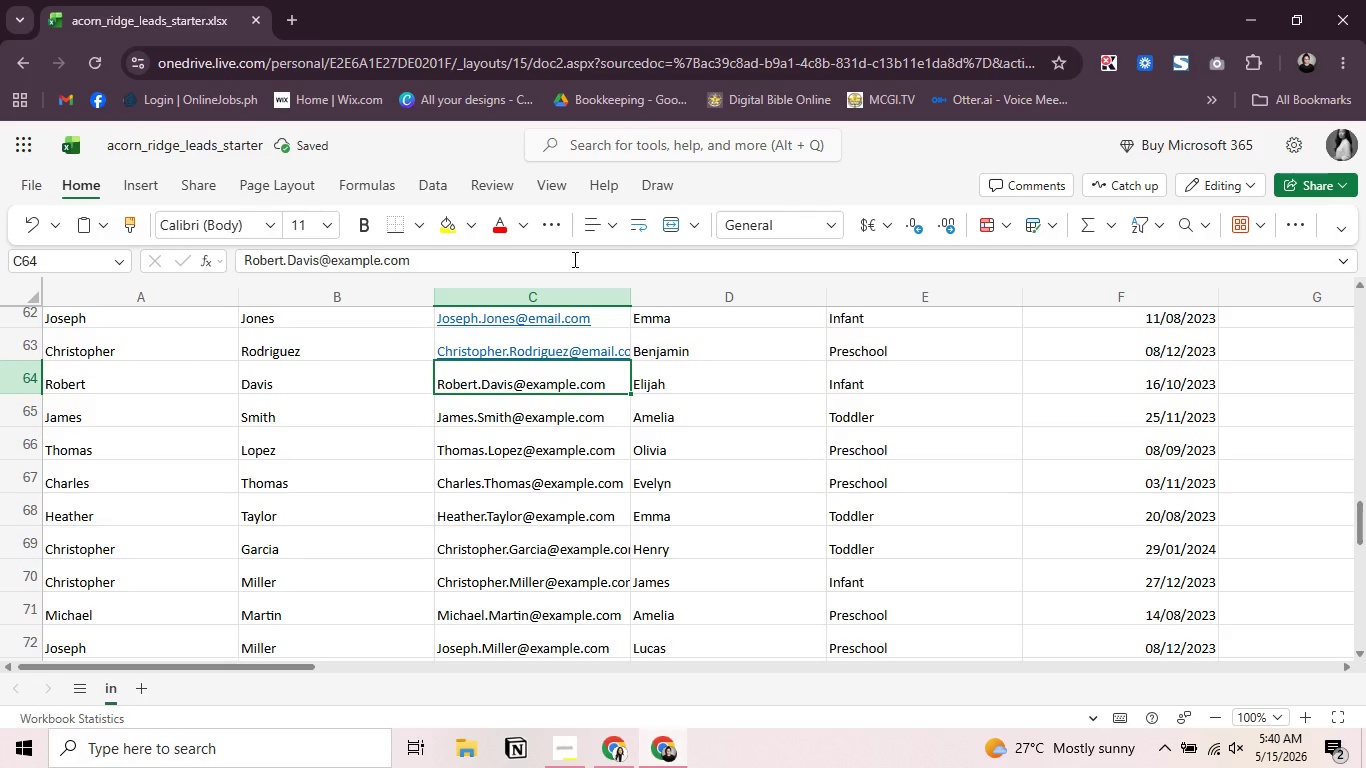 
left_click([573, 259])
 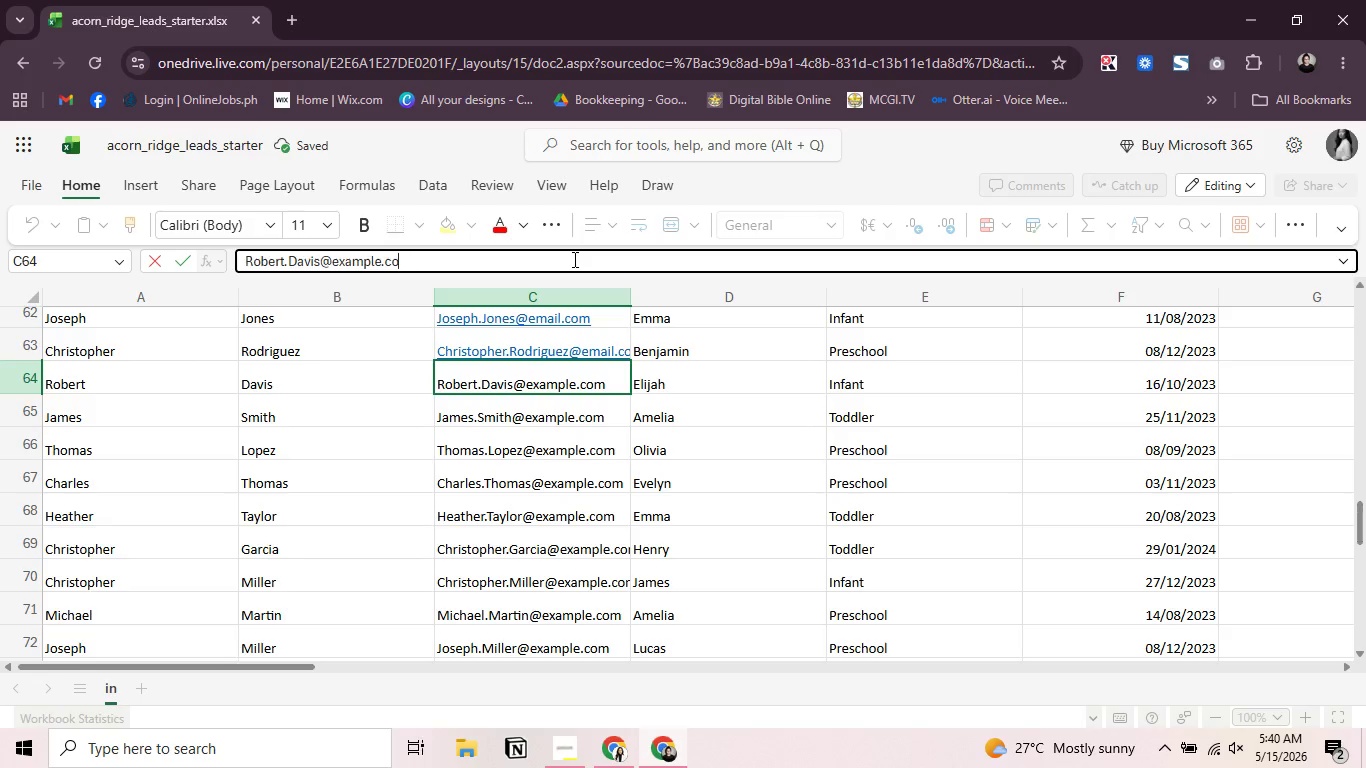 
key(Backspace)
key(Backspace)
key(Backspace)
key(Backspace)
key(Backspace)
key(Backspace)
key(Backspace)
key(Backspace)
key(Backspace)
key(Backspace)
type(mail.com)
 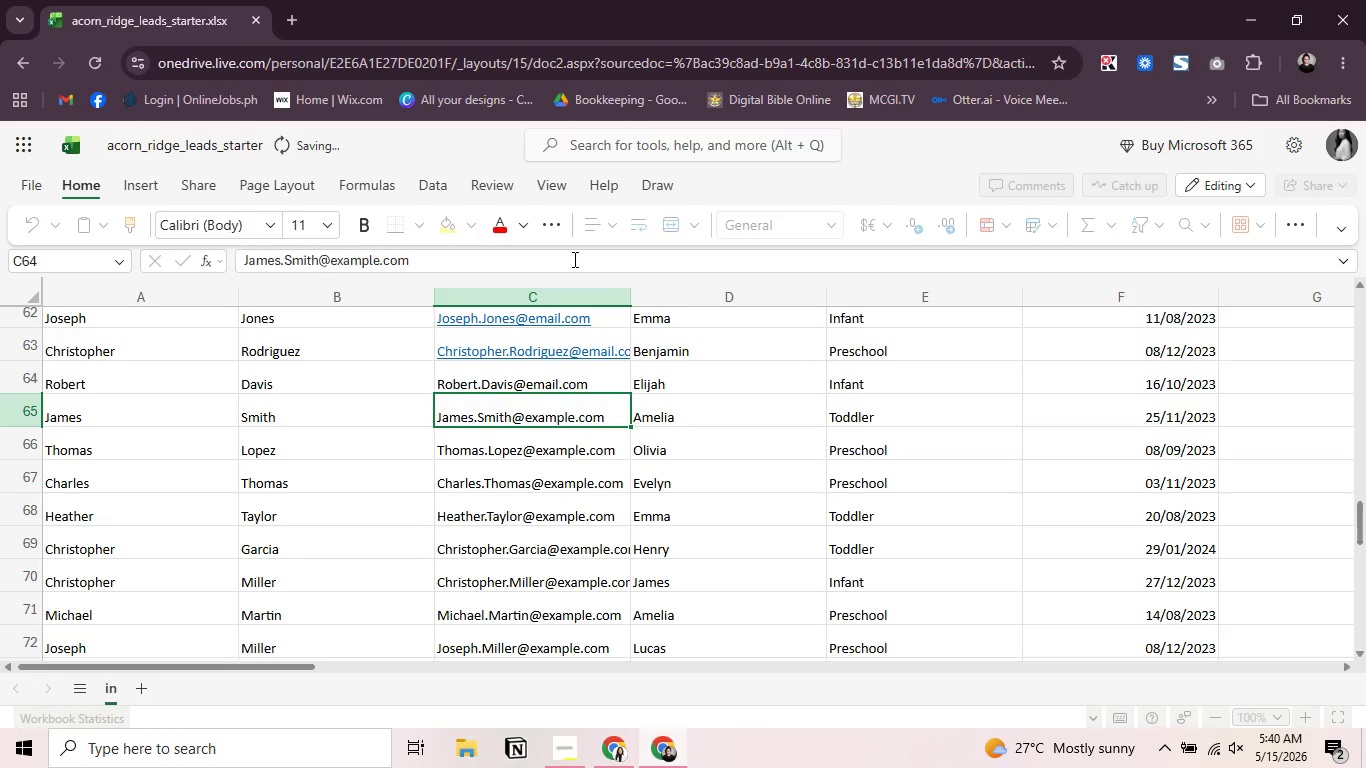 
key(Enter)
 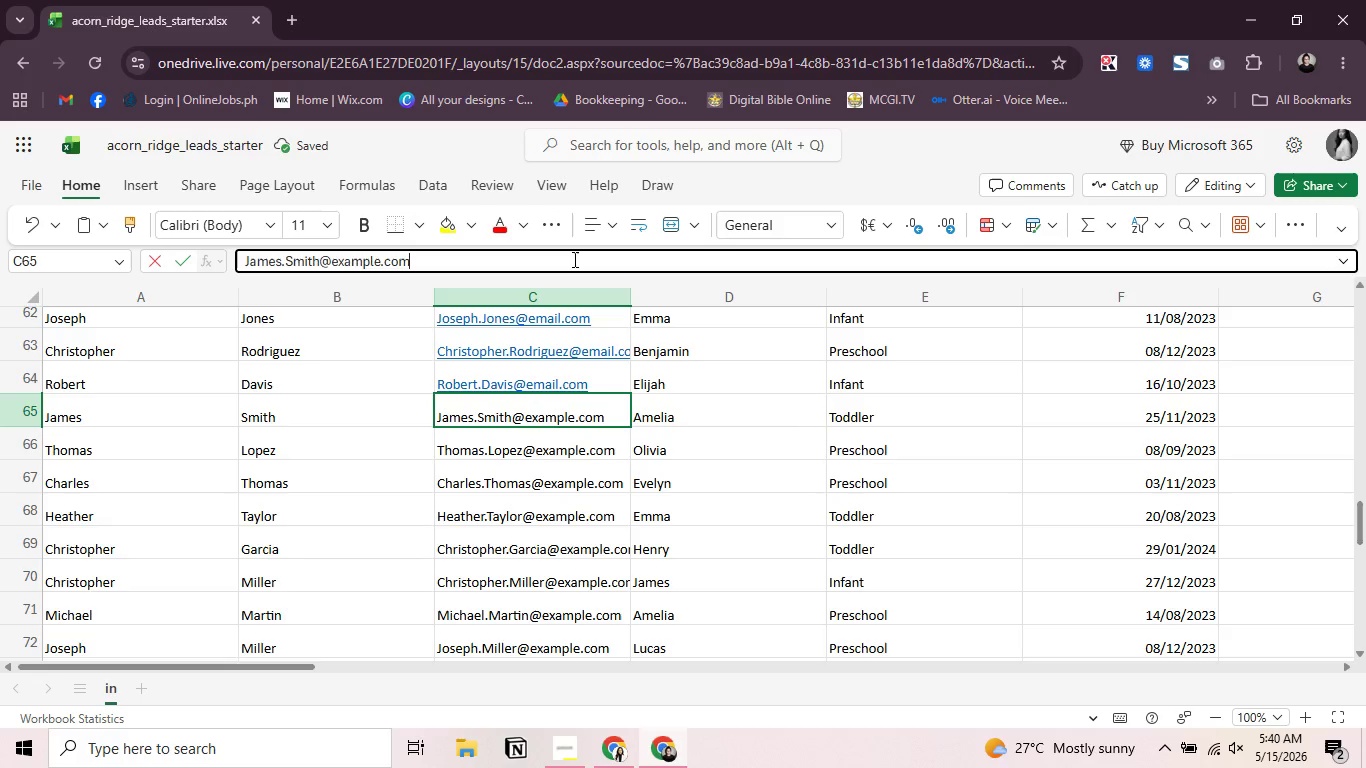 
left_click([573, 259])
 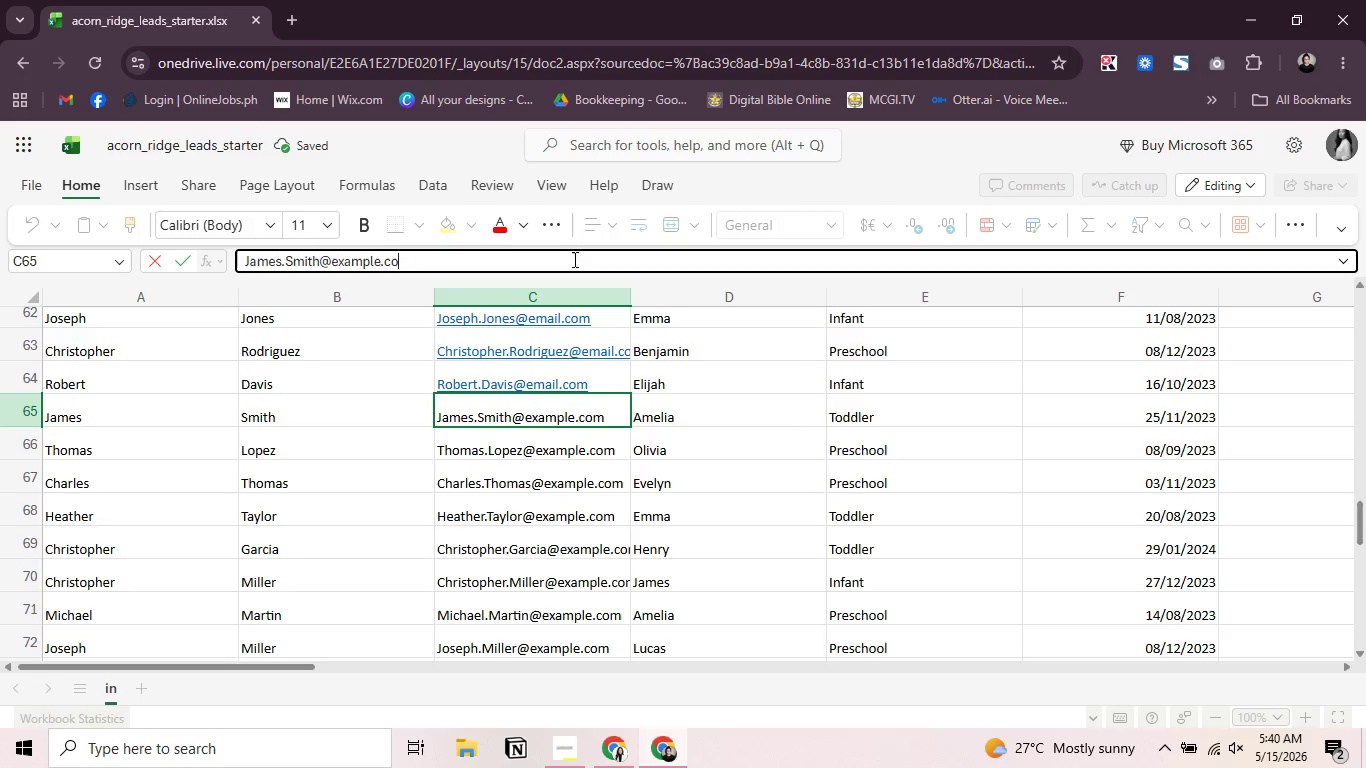 
key(Backspace)
key(Backspace)
key(Backspace)
key(Backspace)
key(Backspace)
key(Backspace)
key(Backspace)
key(Backspace)
key(Backspace)
key(Backspace)
type(mail.com)
 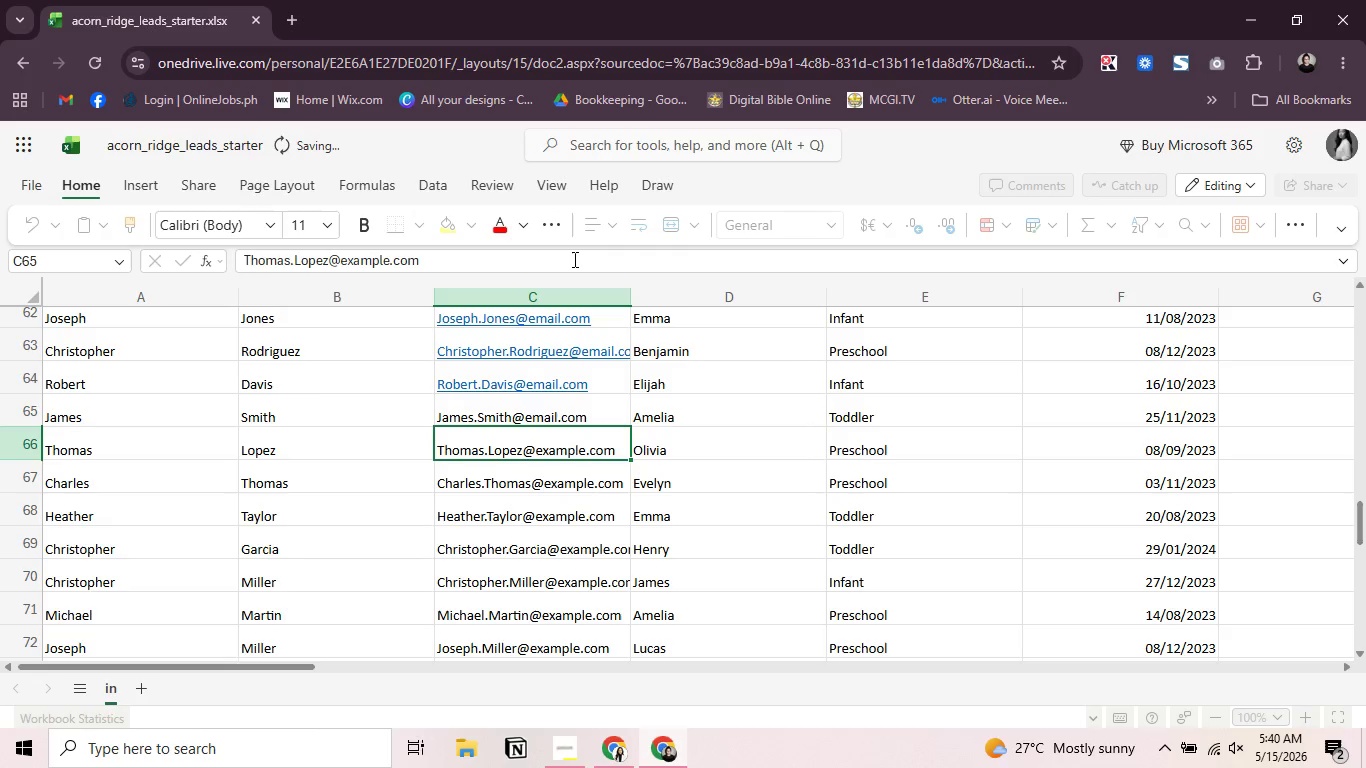 
key(Enter)
 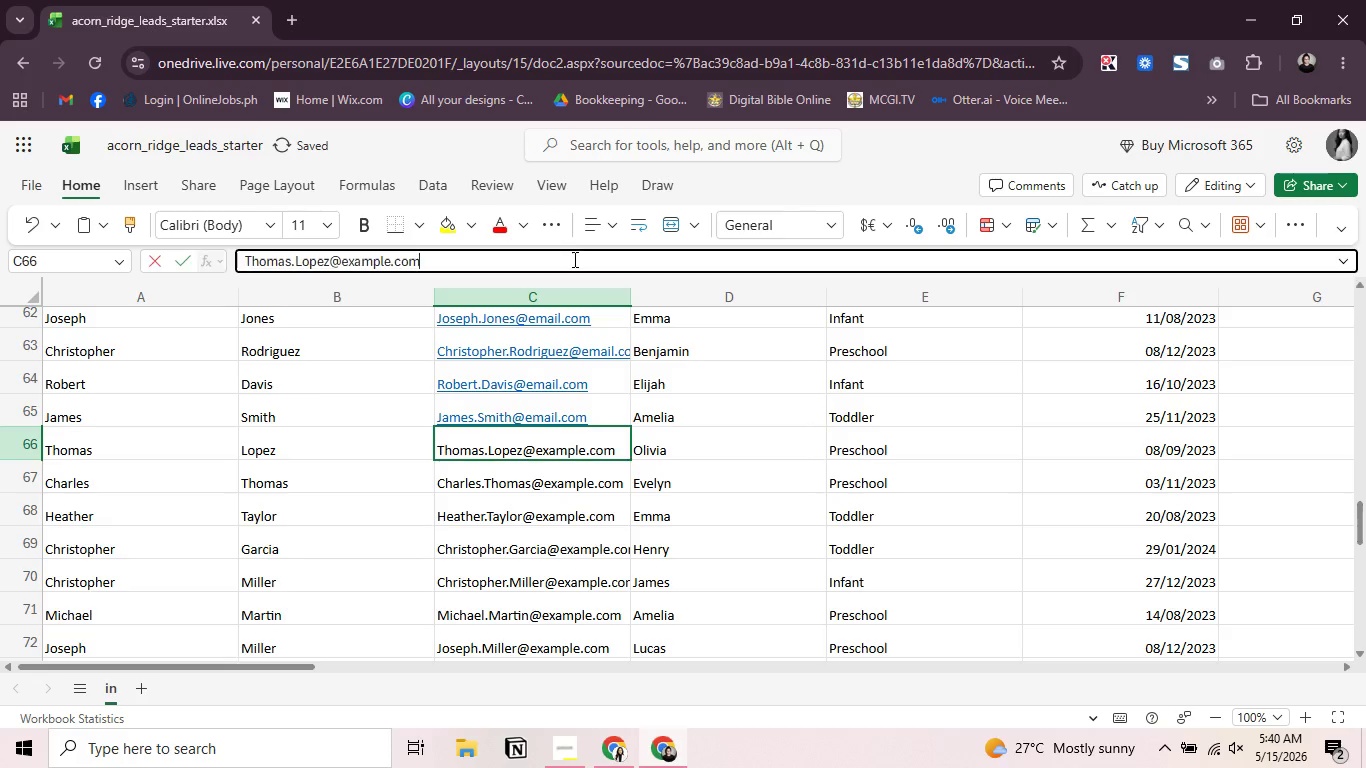 
left_click([573, 259])
 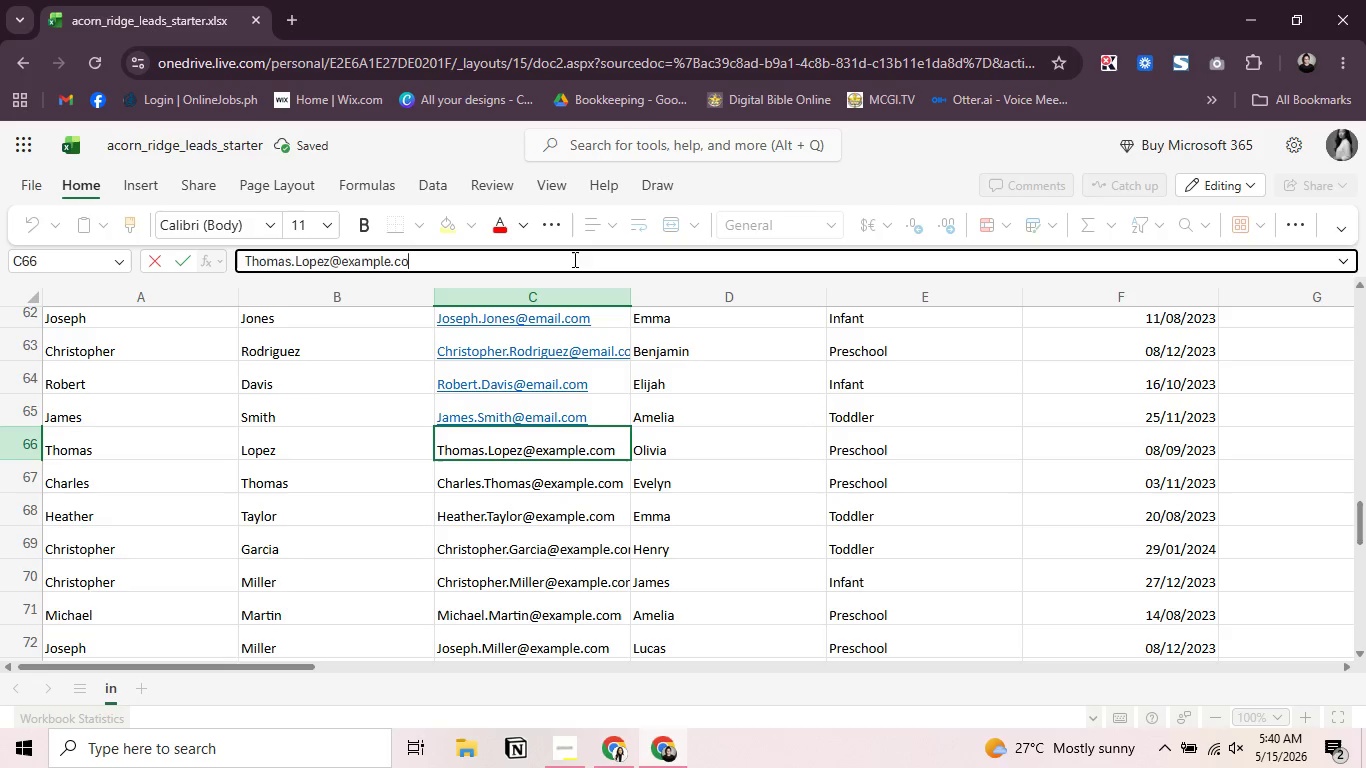 
key(Backspace)
key(Backspace)
key(Backspace)
key(Backspace)
key(Backspace)
key(Backspace)
key(Backspace)
key(Backspace)
key(Backspace)
key(Backspace)
type(mail.co,)
 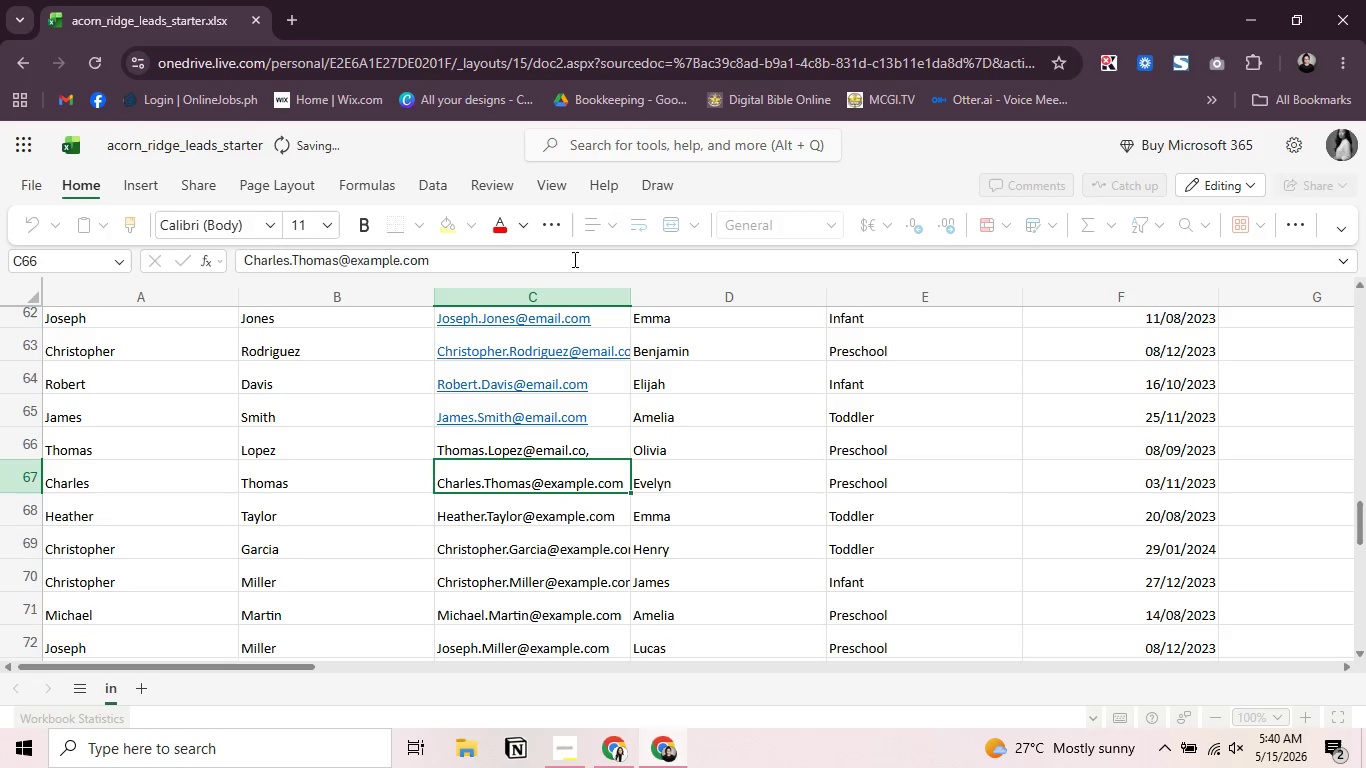 
key(Enter)
 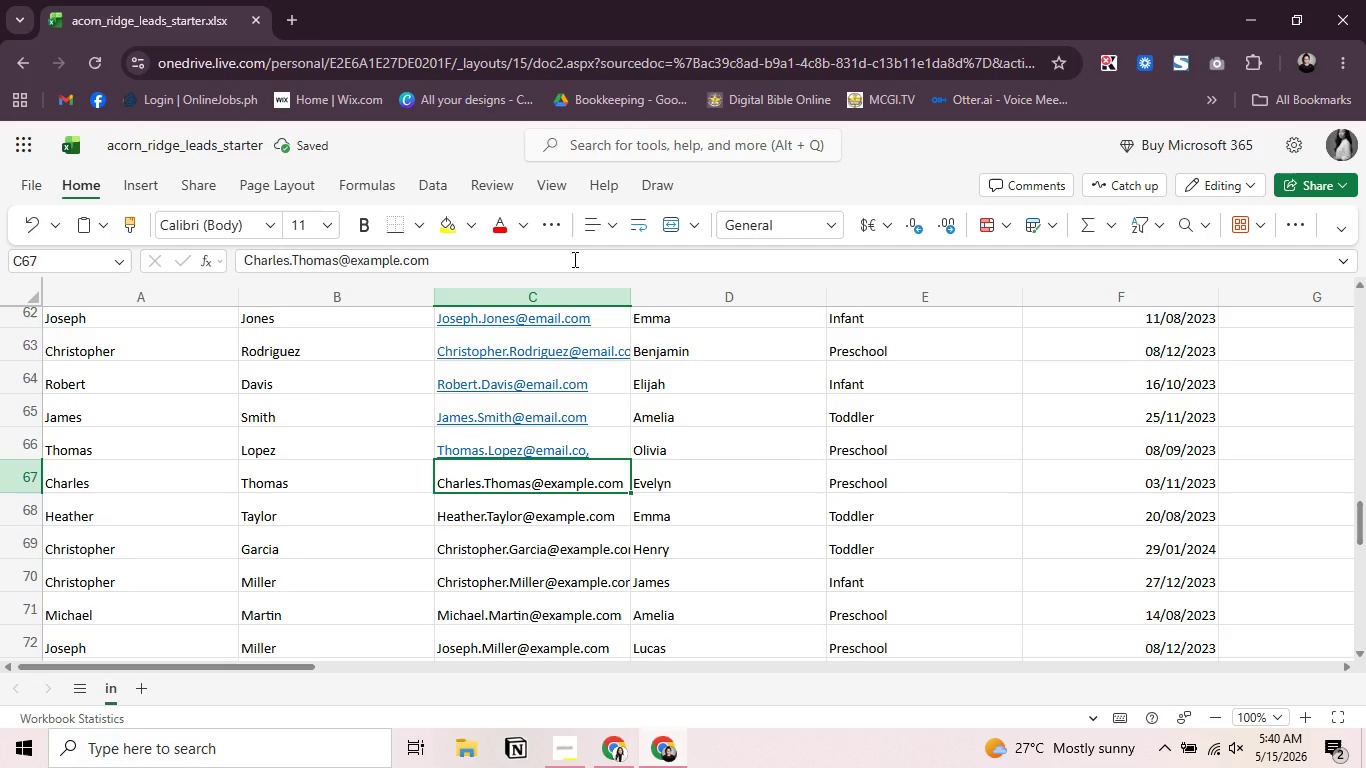 
key(ArrowUp)
 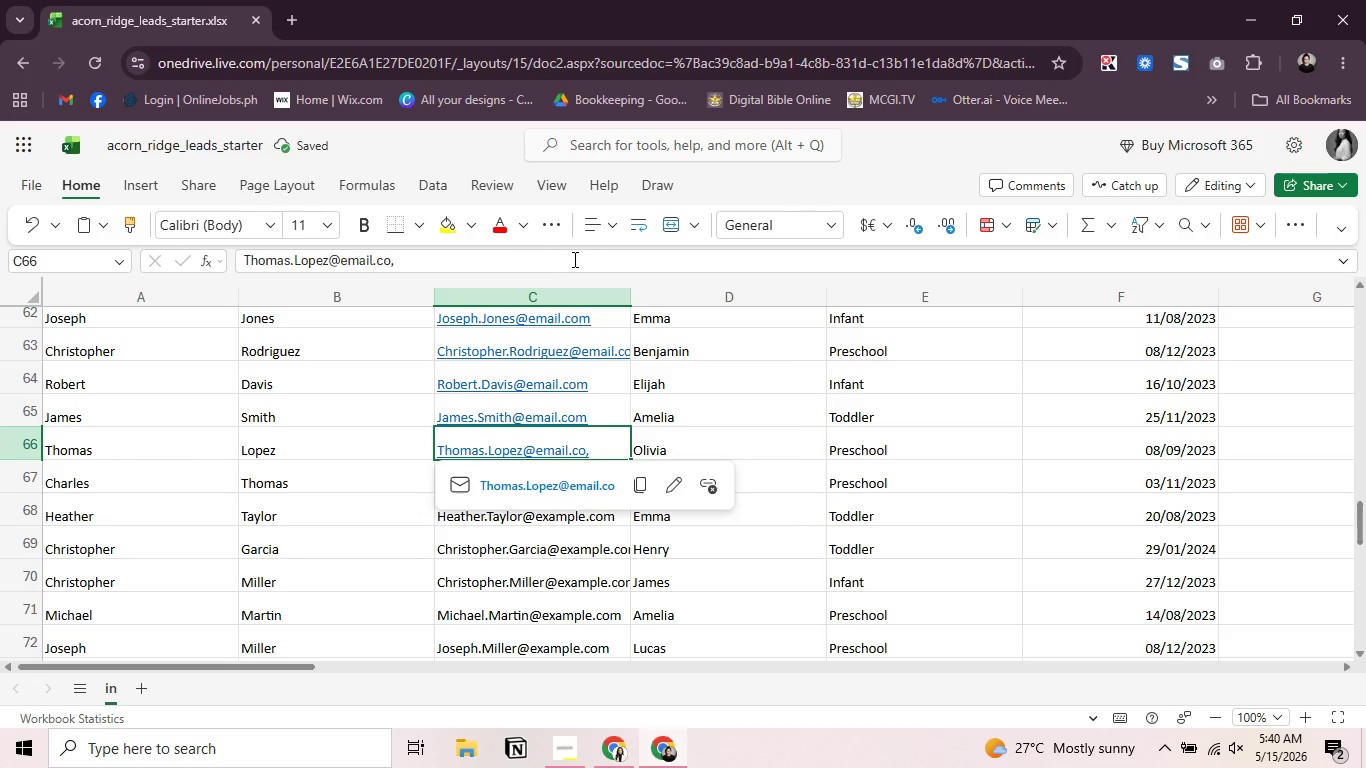 
left_click([573, 259])
 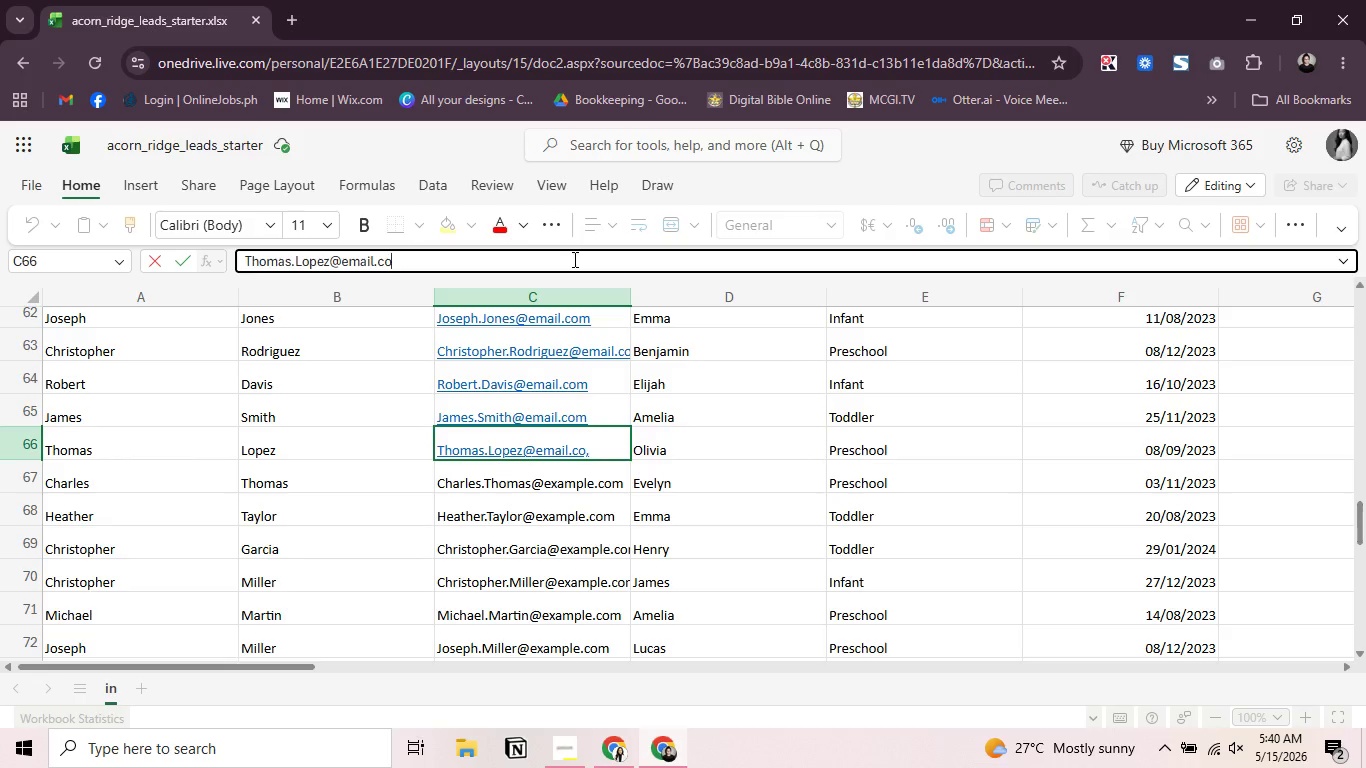 
key(Backspace)
 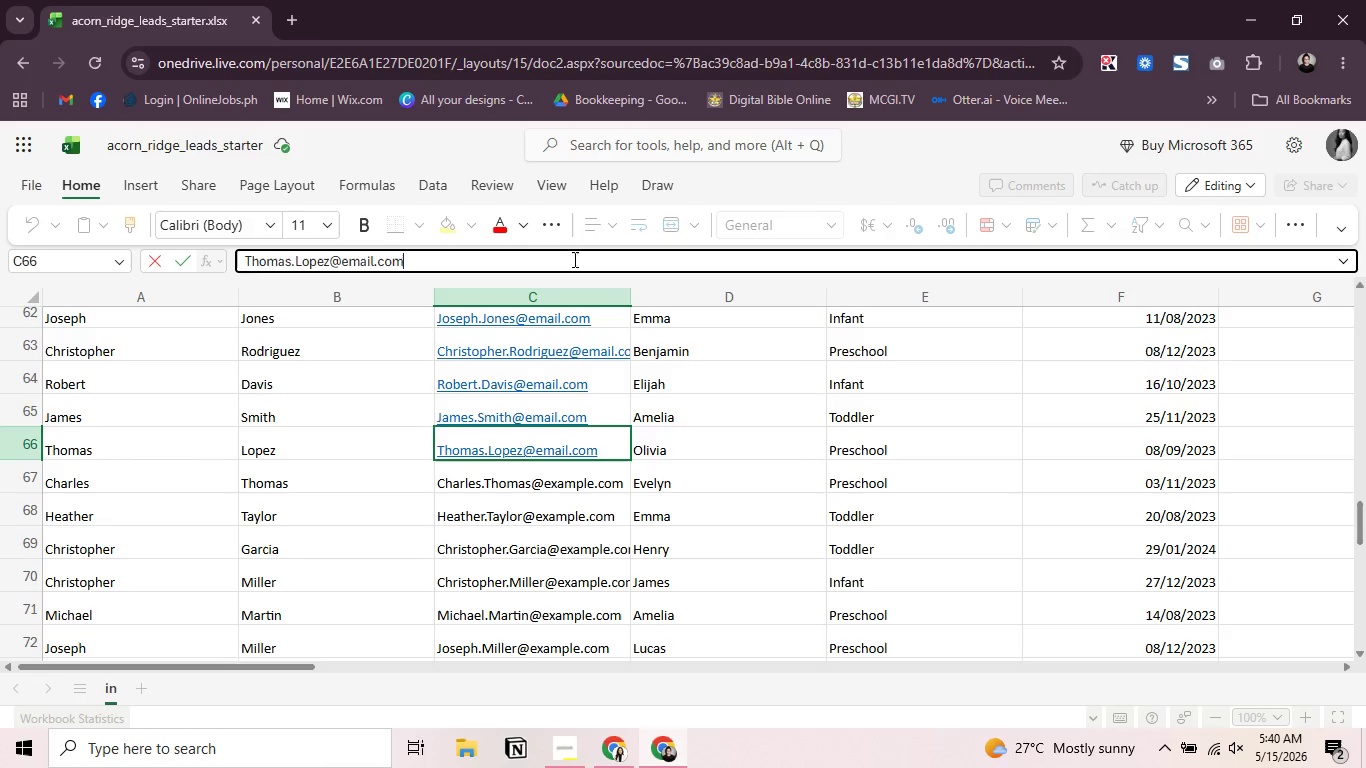 
key(M)
 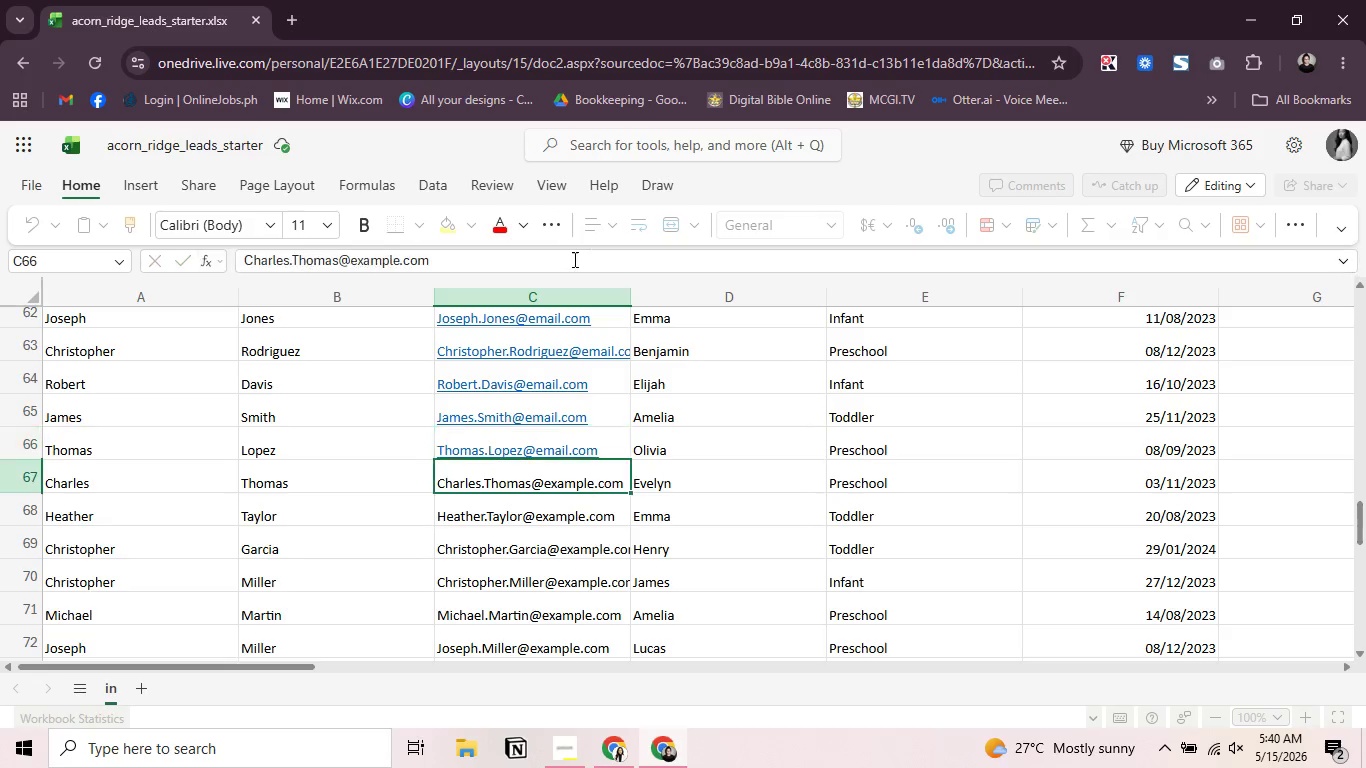 
key(Enter)
 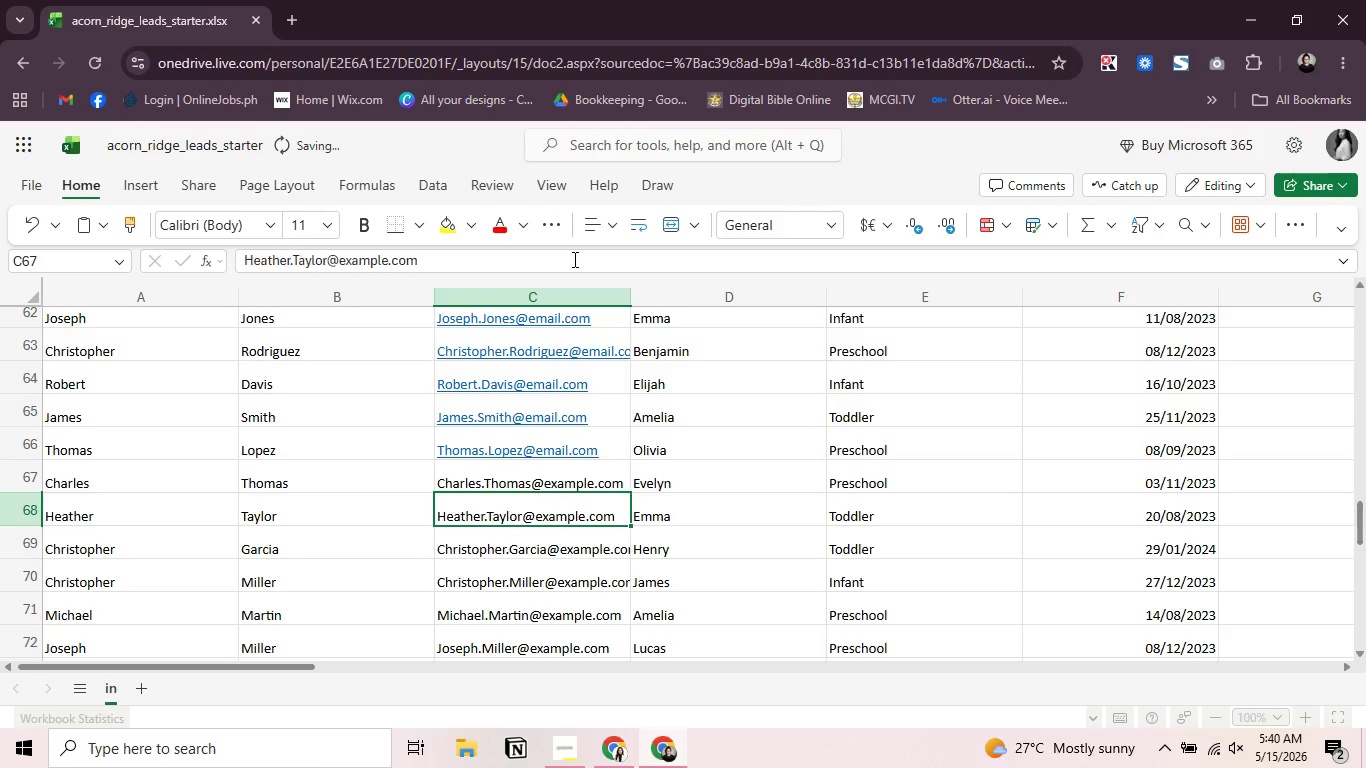 
key(Enter)
 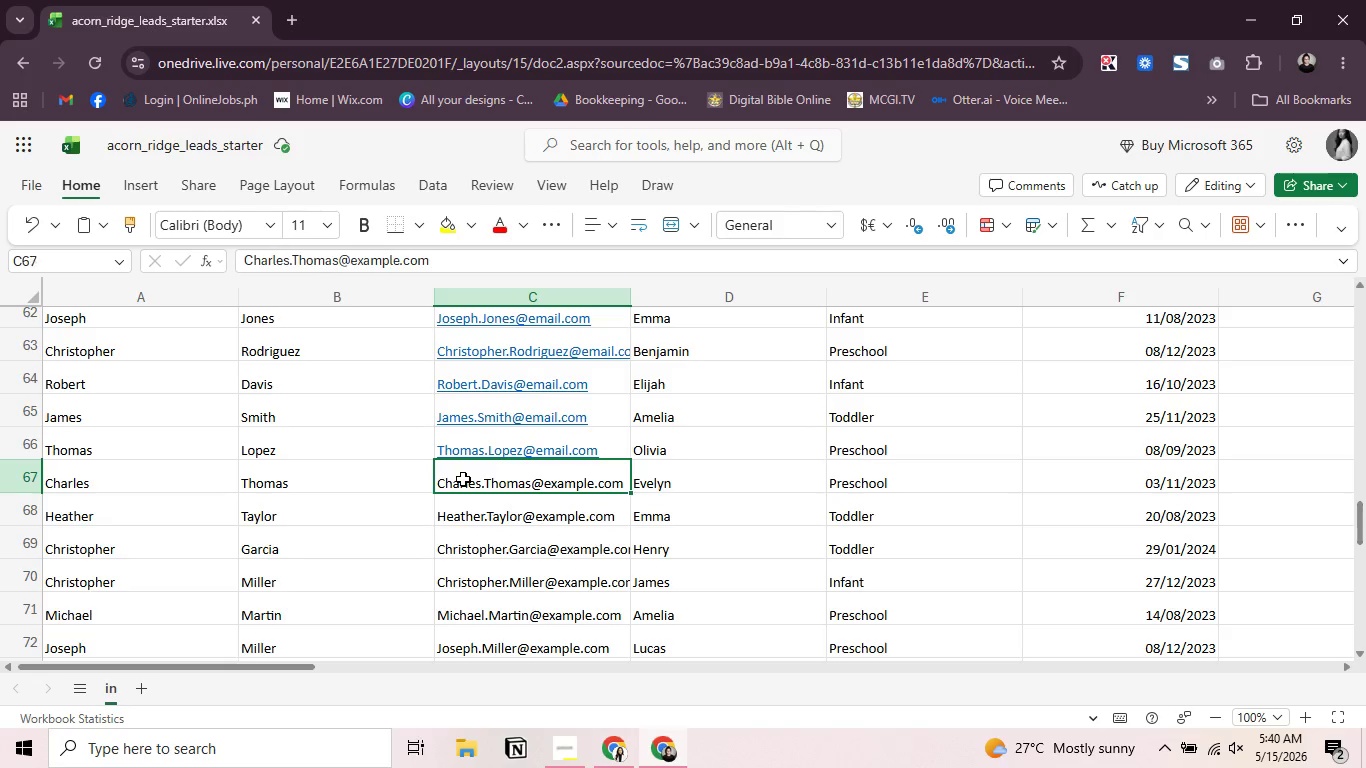 
wait(6.14)
 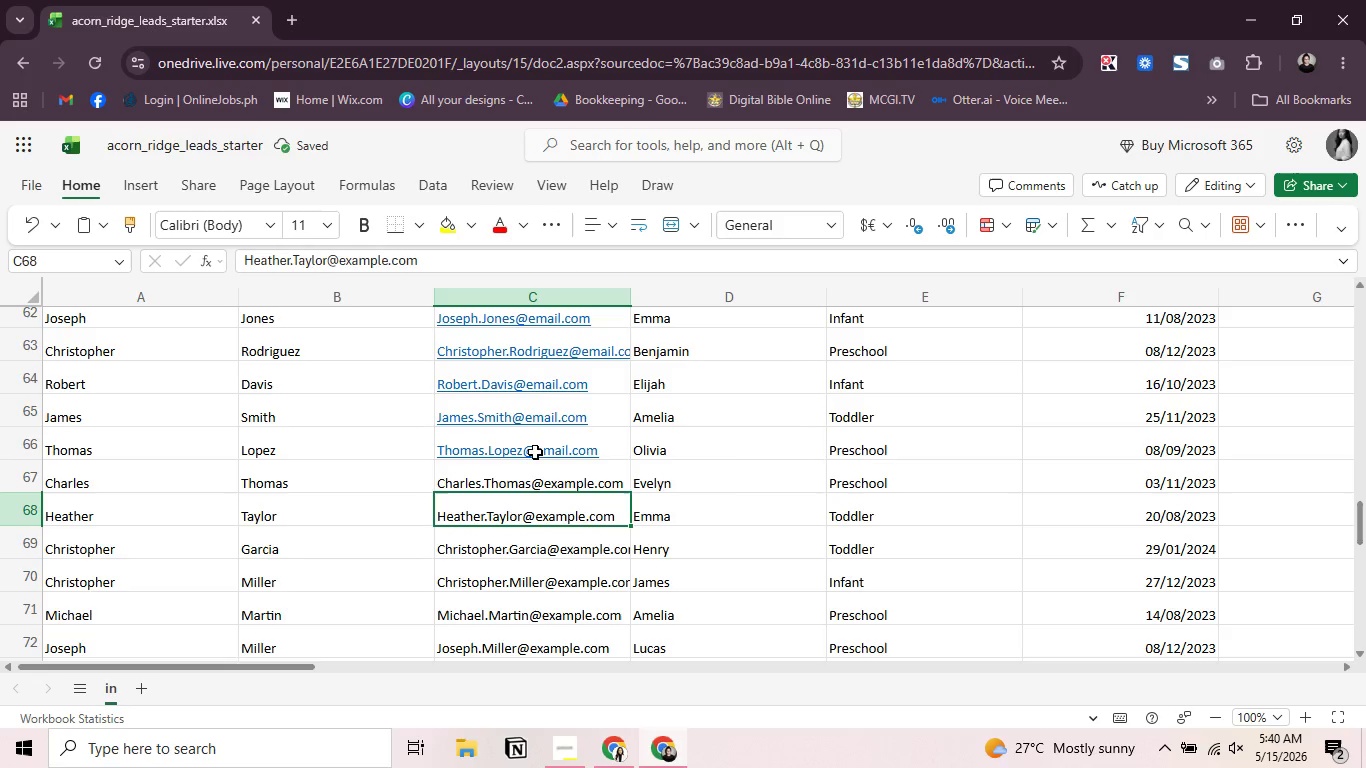 
left_click([464, 266])
 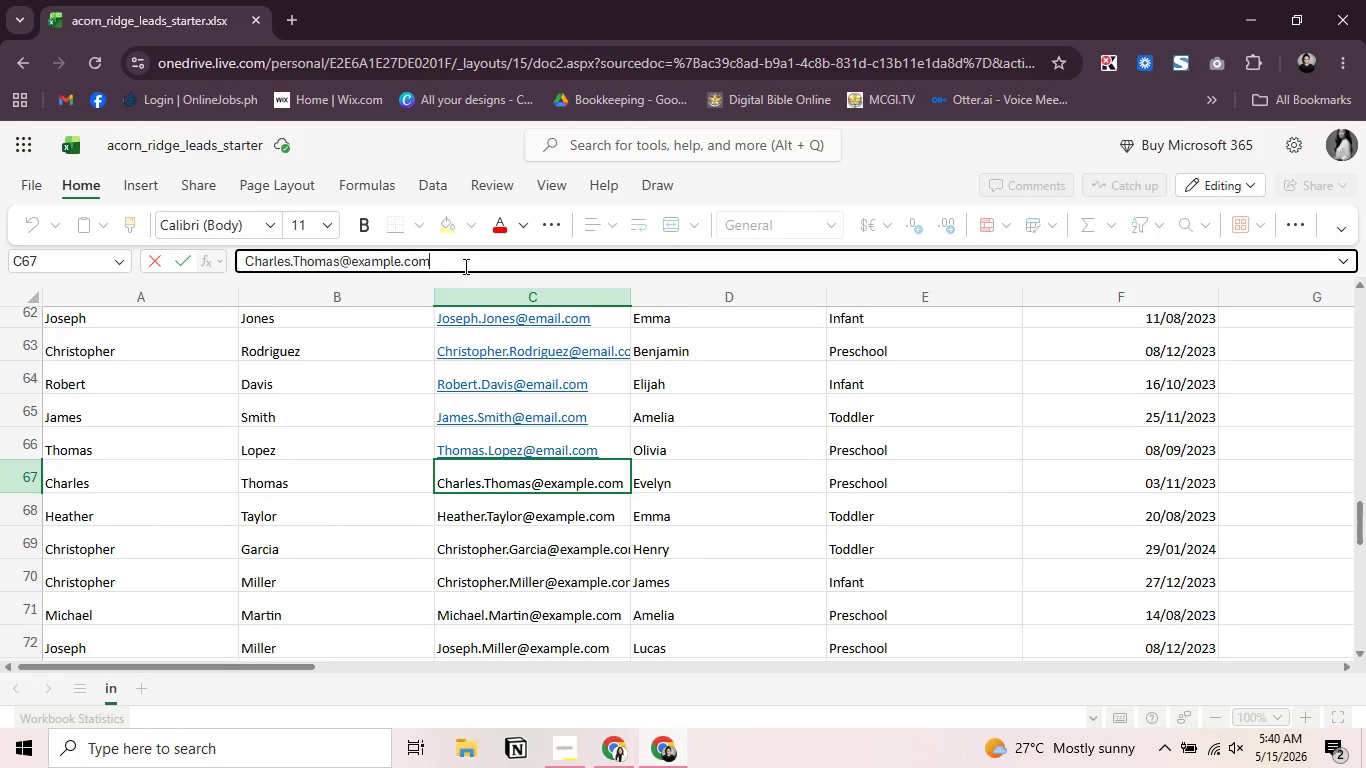 
key(Backspace)
key(Backspace)
key(Backspace)
key(Backspace)
key(Backspace)
key(Backspace)
key(Backspace)
key(Backspace)
key(Backspace)
key(Backspace)
type(mail.com)
 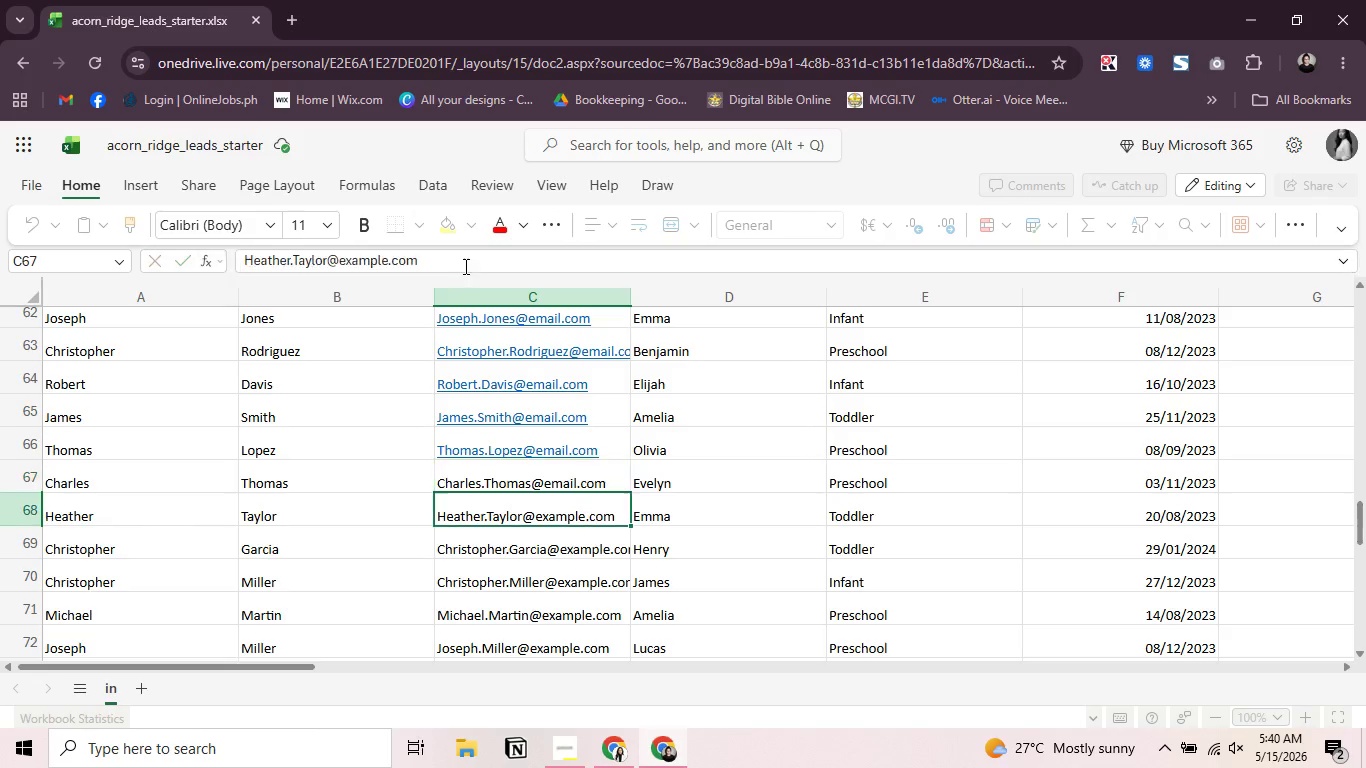 
key(Enter)
 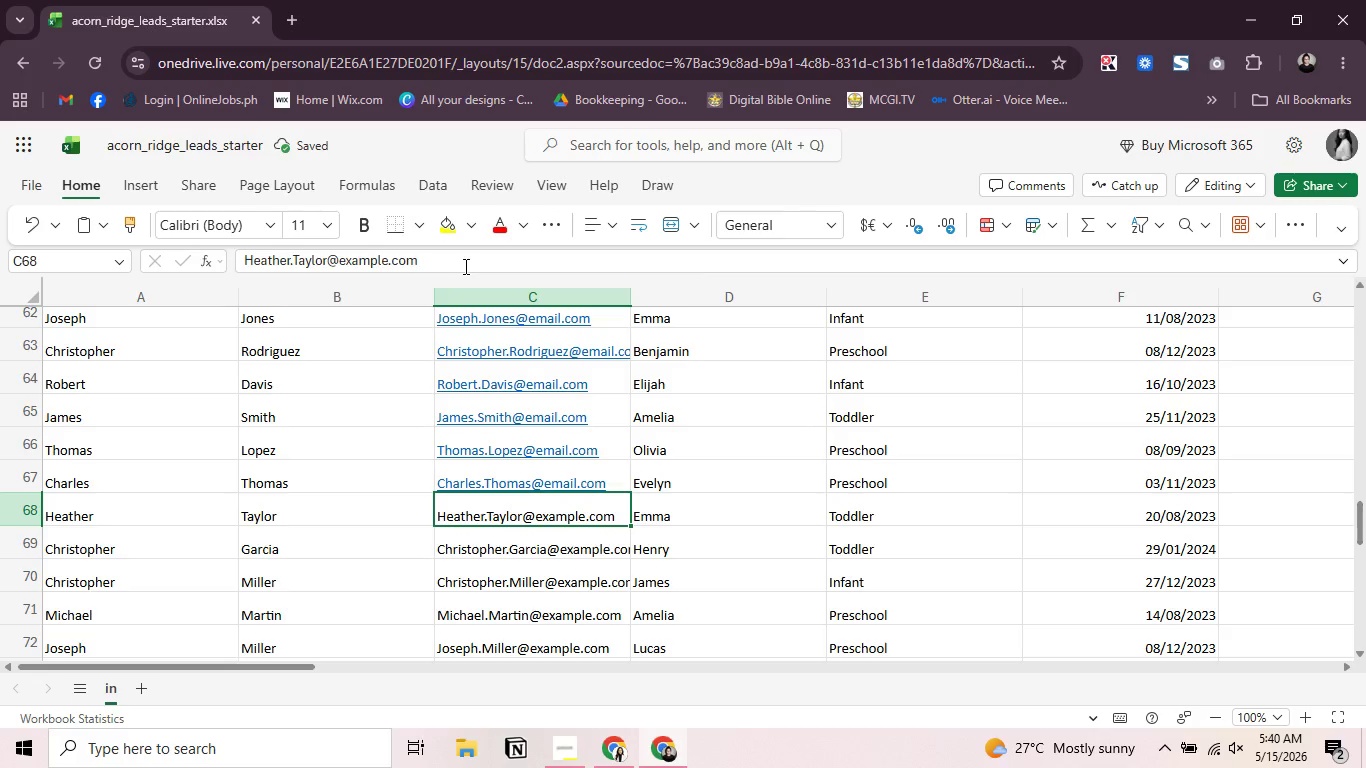 
left_click([464, 266])
 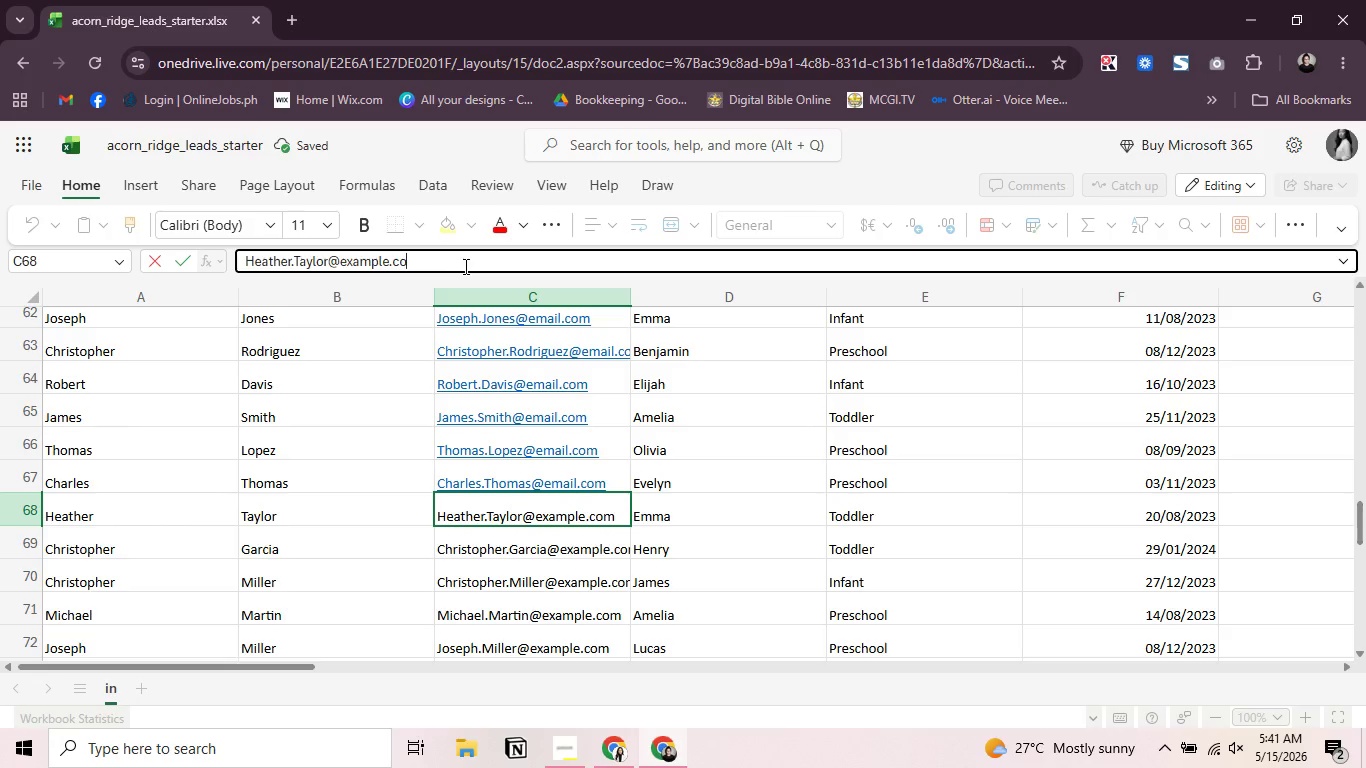 
key(Backspace)
key(Backspace)
key(Backspace)
key(Backspace)
key(Backspace)
key(Backspace)
key(Backspace)
key(Backspace)
key(Backspace)
key(Backspace)
type(mail.com)
 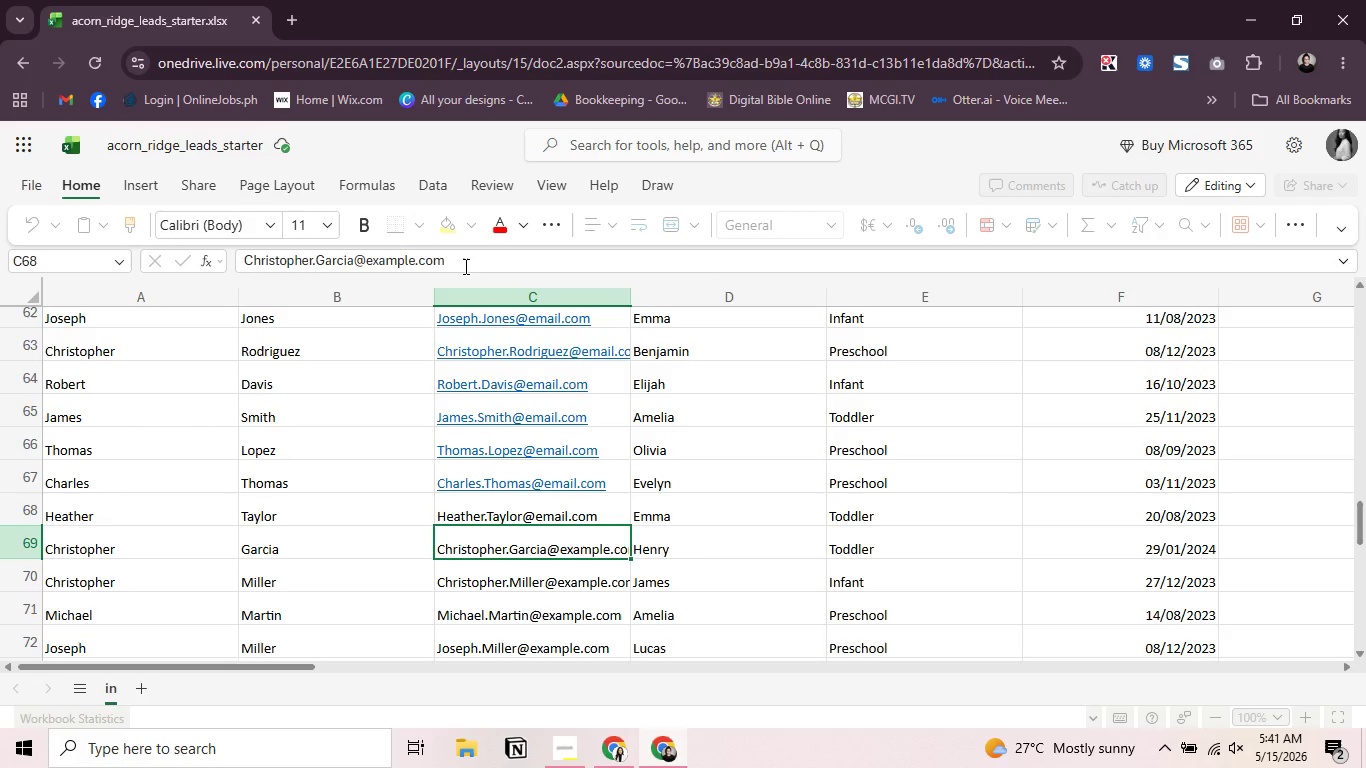 
key(Enter)
 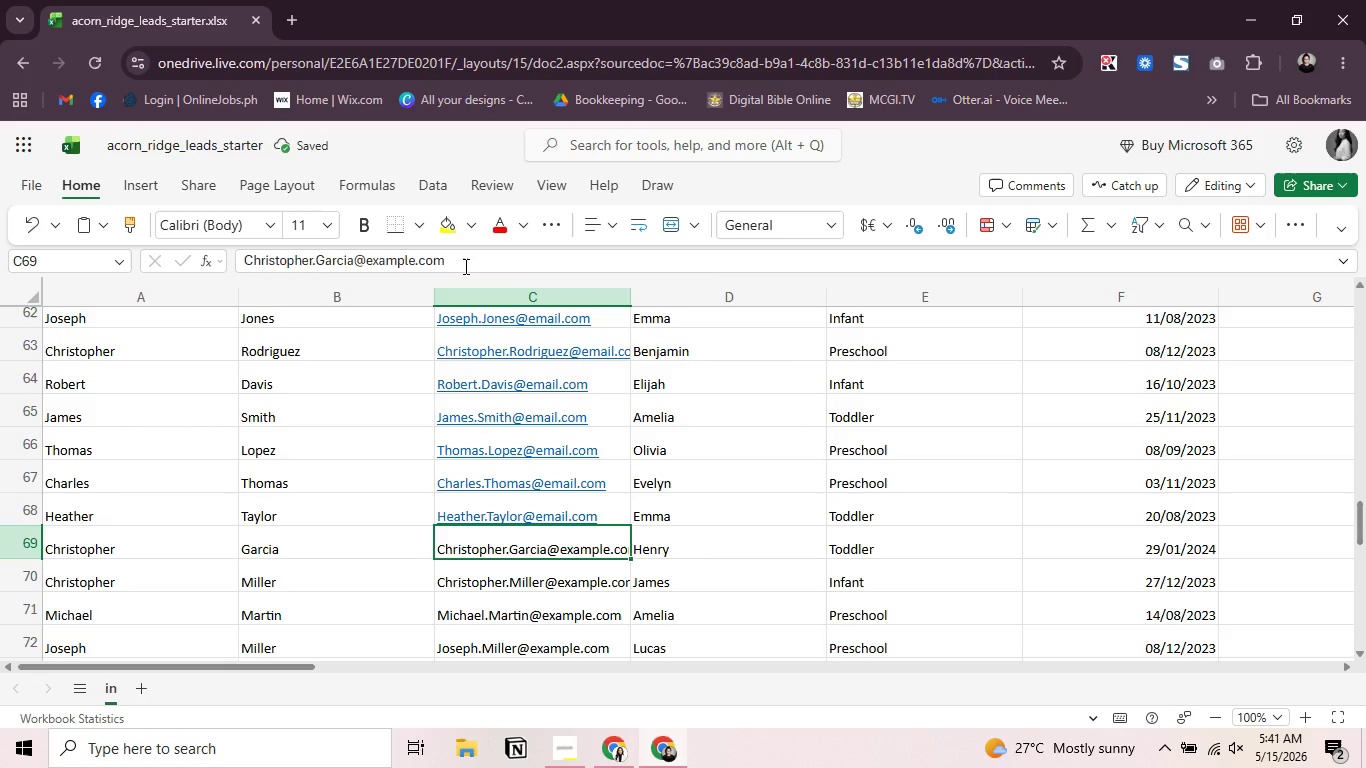 
left_click([464, 266])
 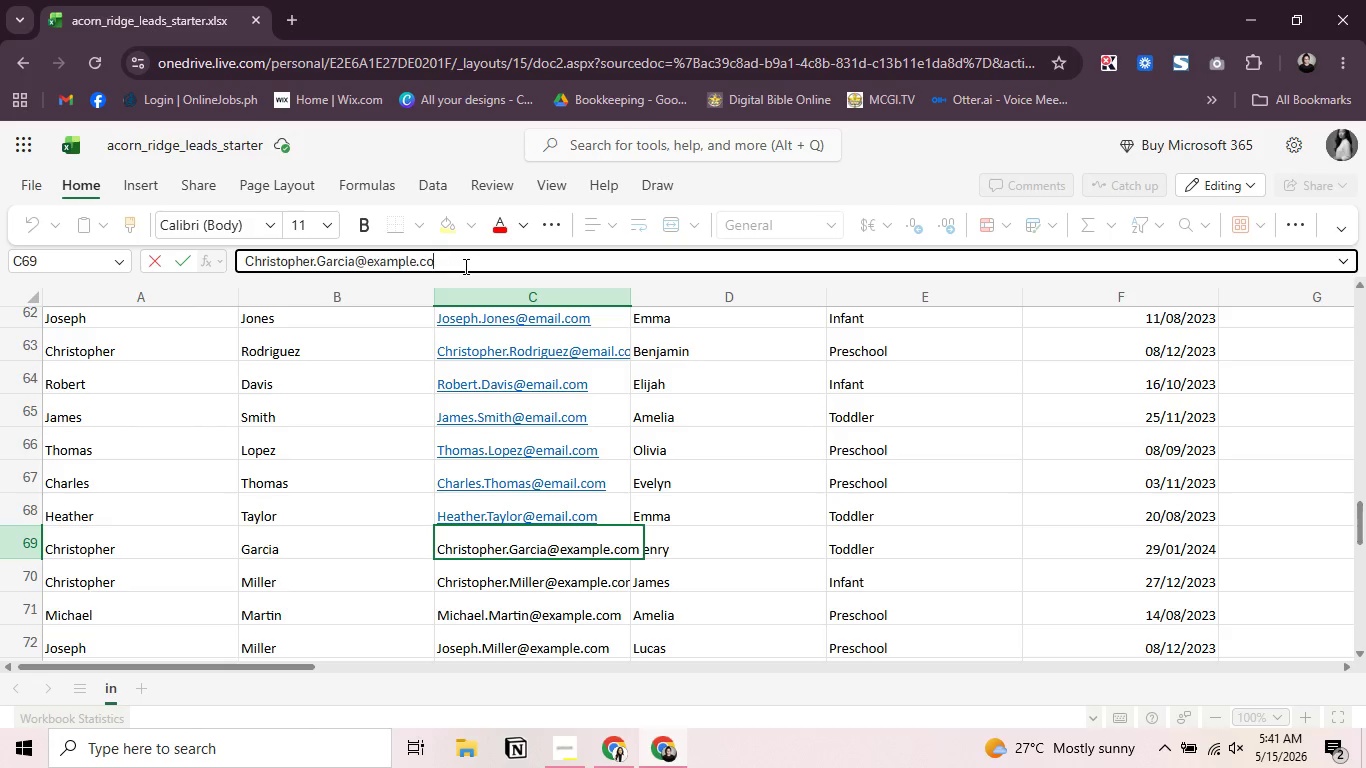 
key(Backspace)
key(Backspace)
key(Backspace)
key(Backspace)
key(Backspace)
key(Backspace)
key(Backspace)
key(Backspace)
key(Backspace)
key(Backspace)
type(mail.com)
 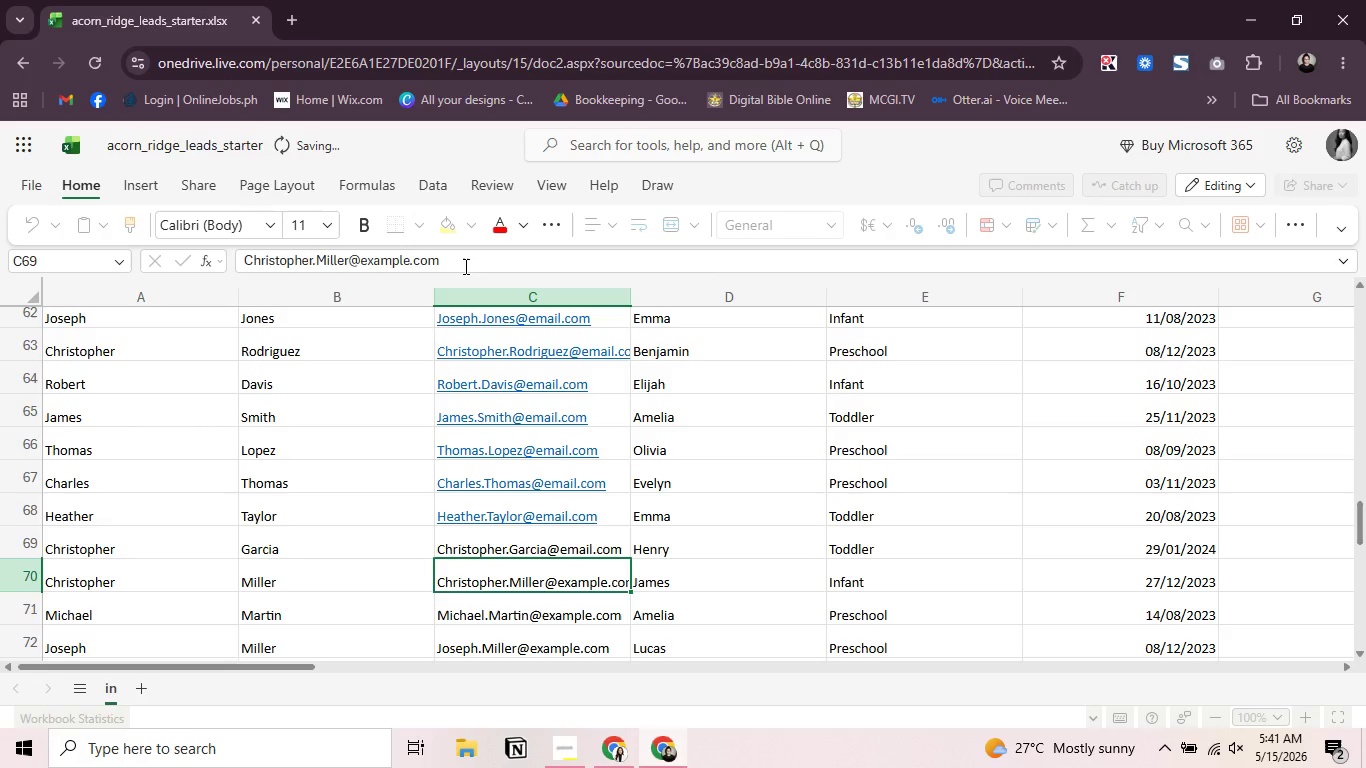 
key(Enter)
 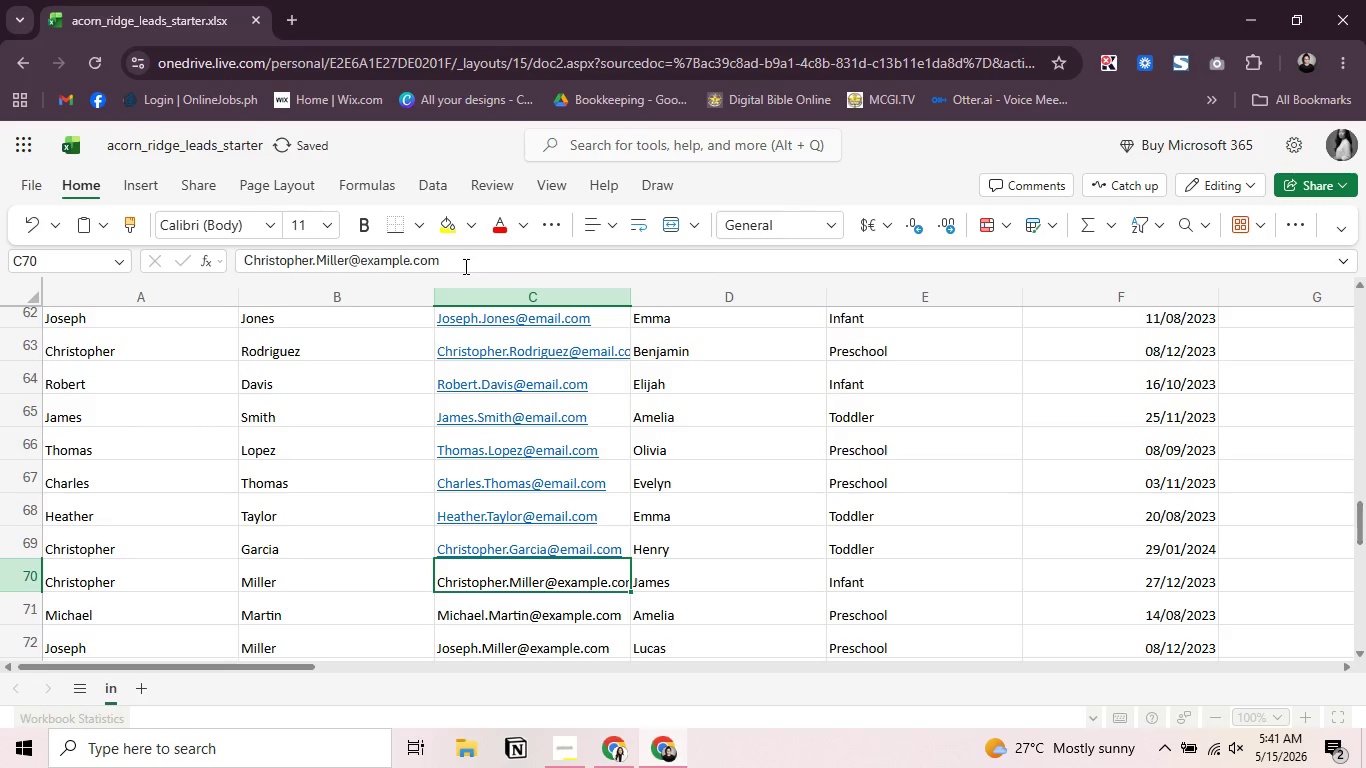 
key(Meta+MetaLeft)
 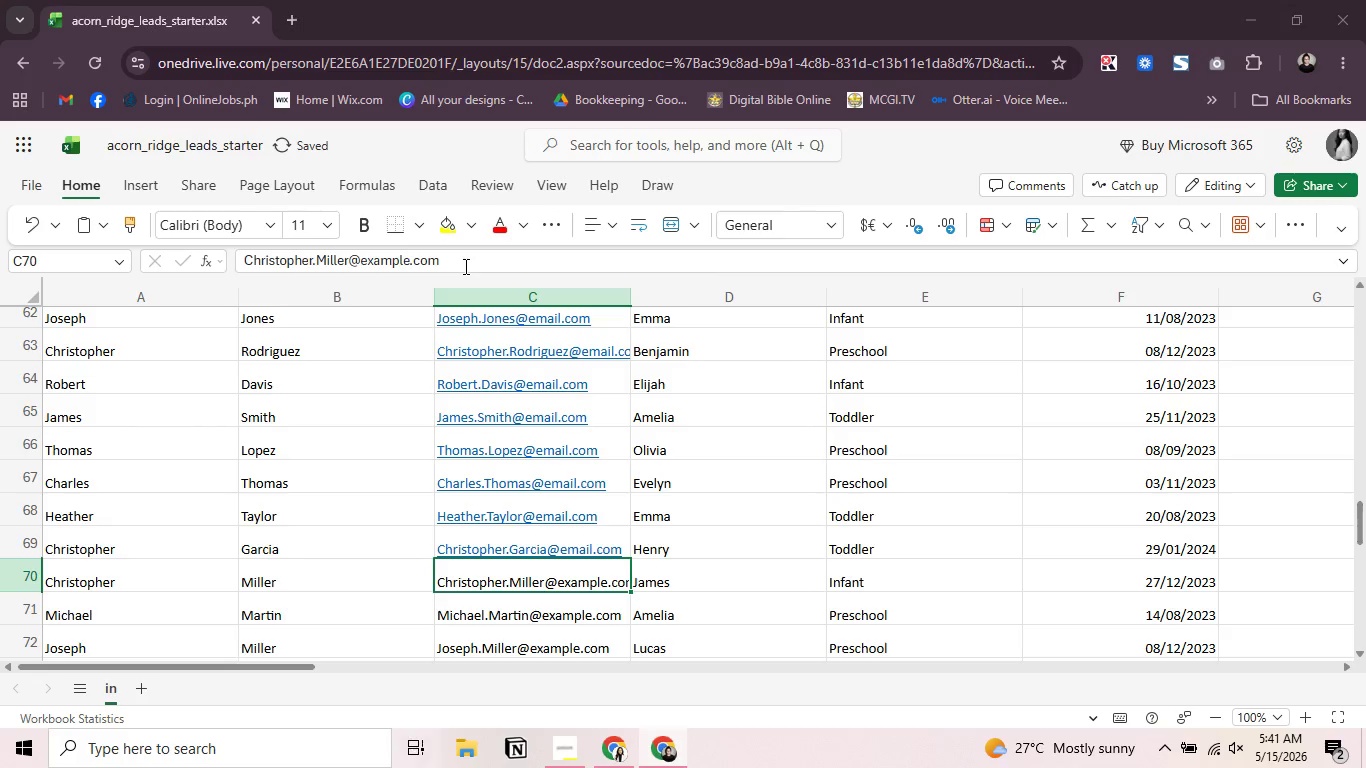 
key(Meta+Tab)
 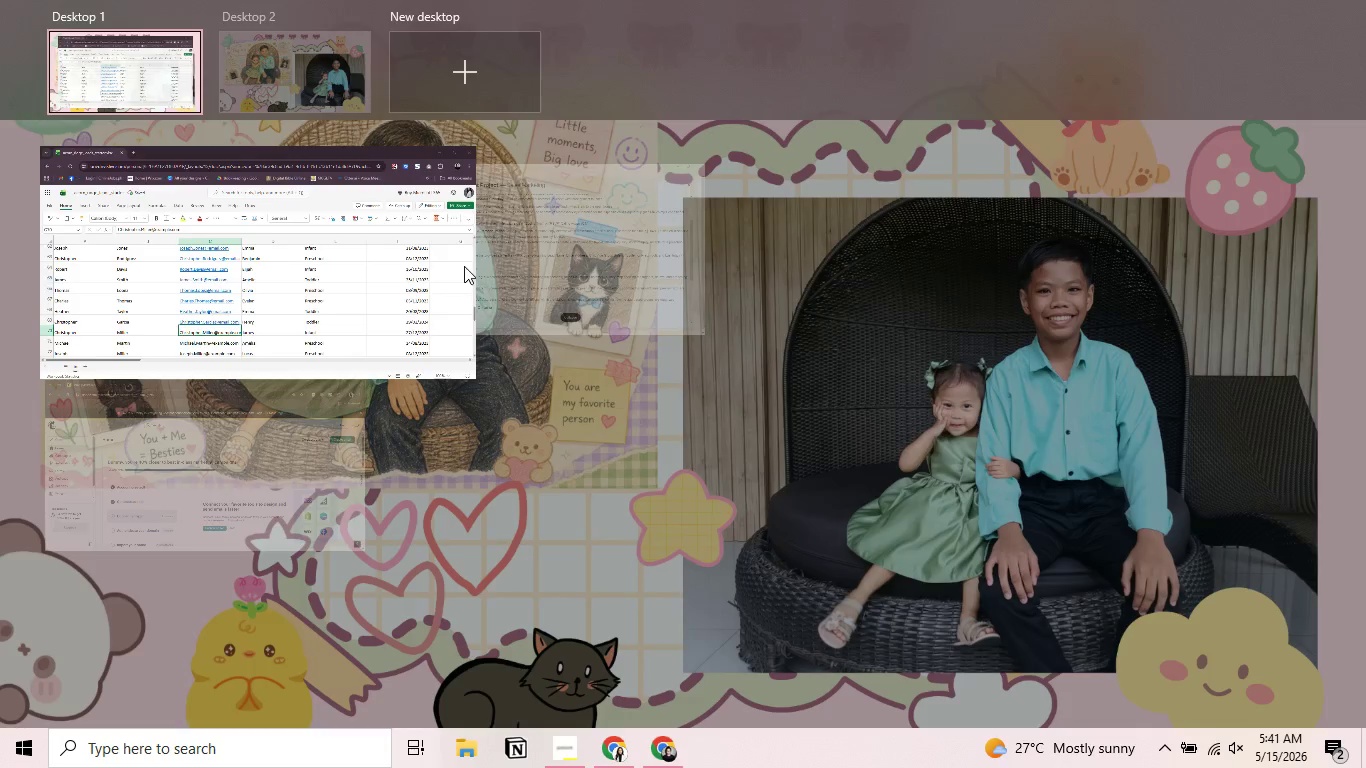 
key(Alt+AltLeft)
 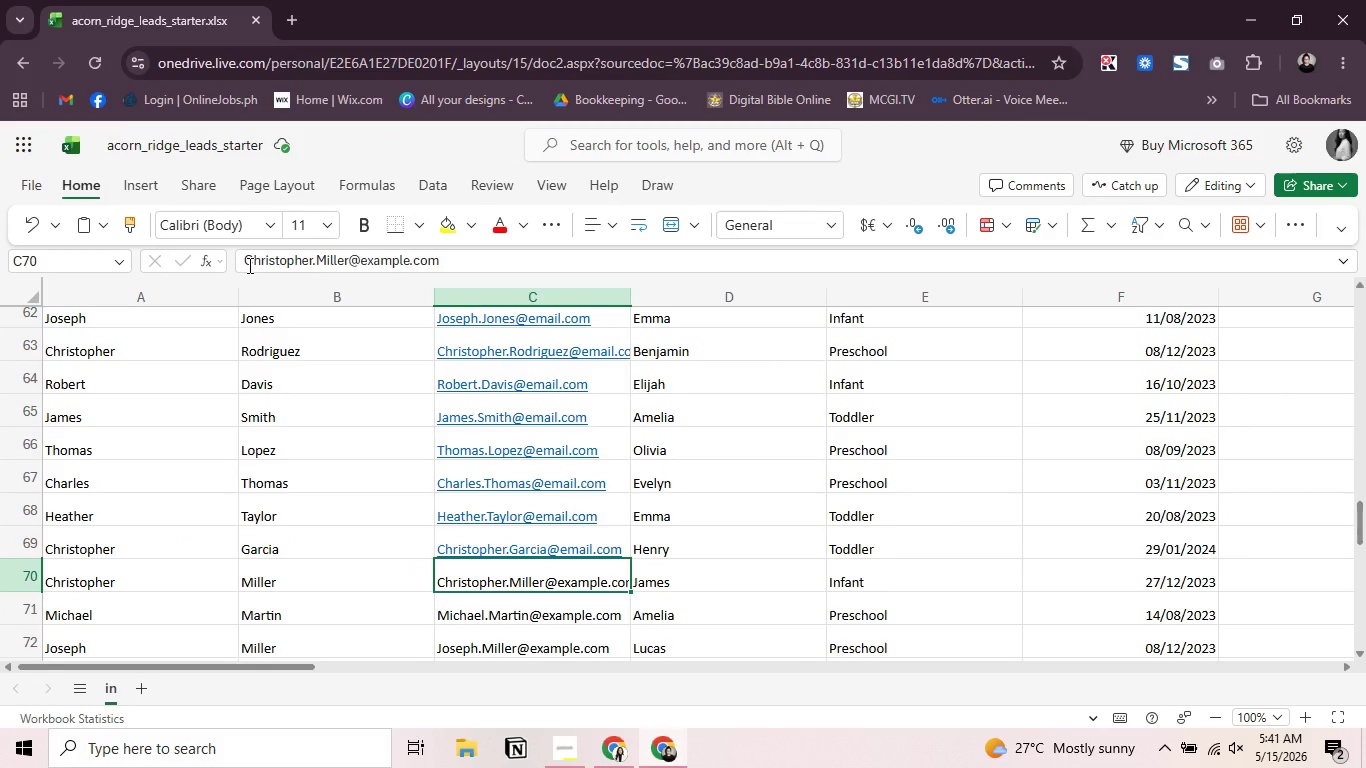 
key(Alt+AltLeft)
 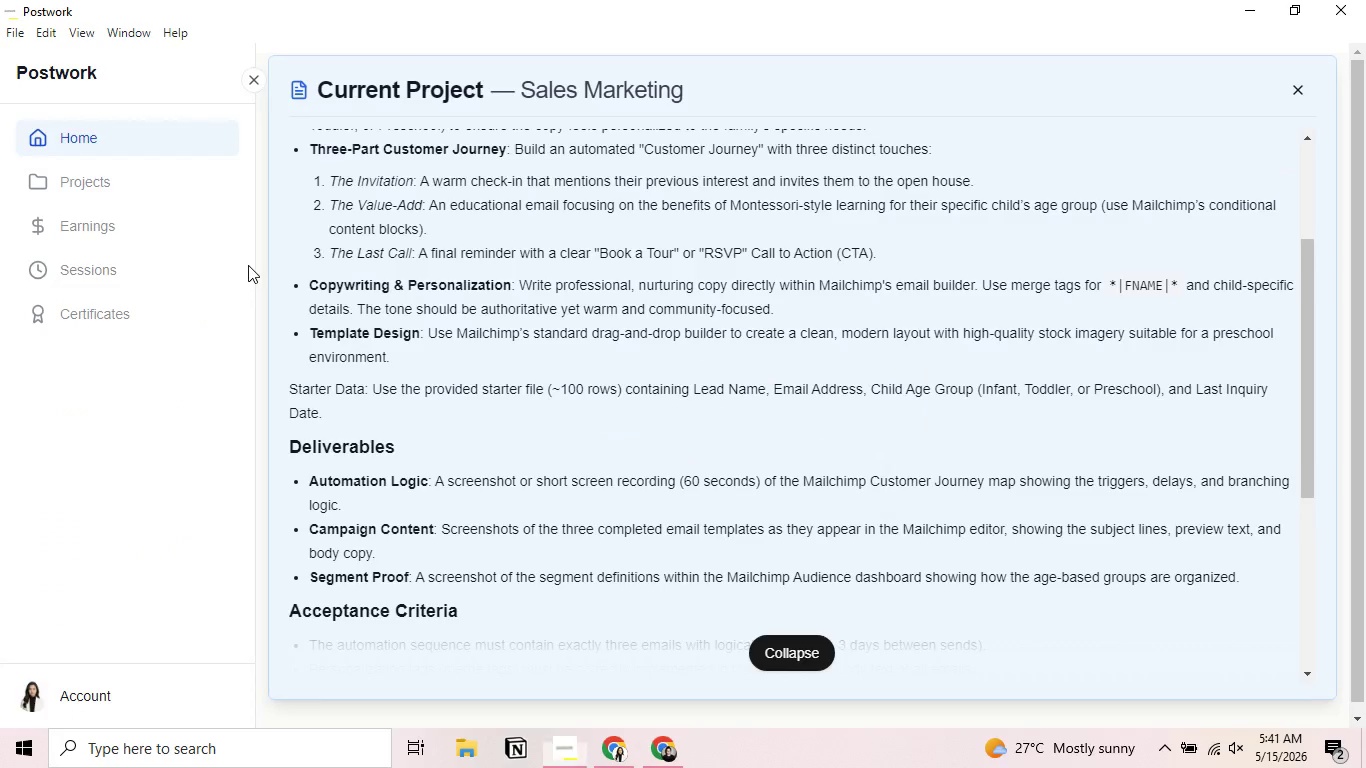 
key(Alt+Tab)